 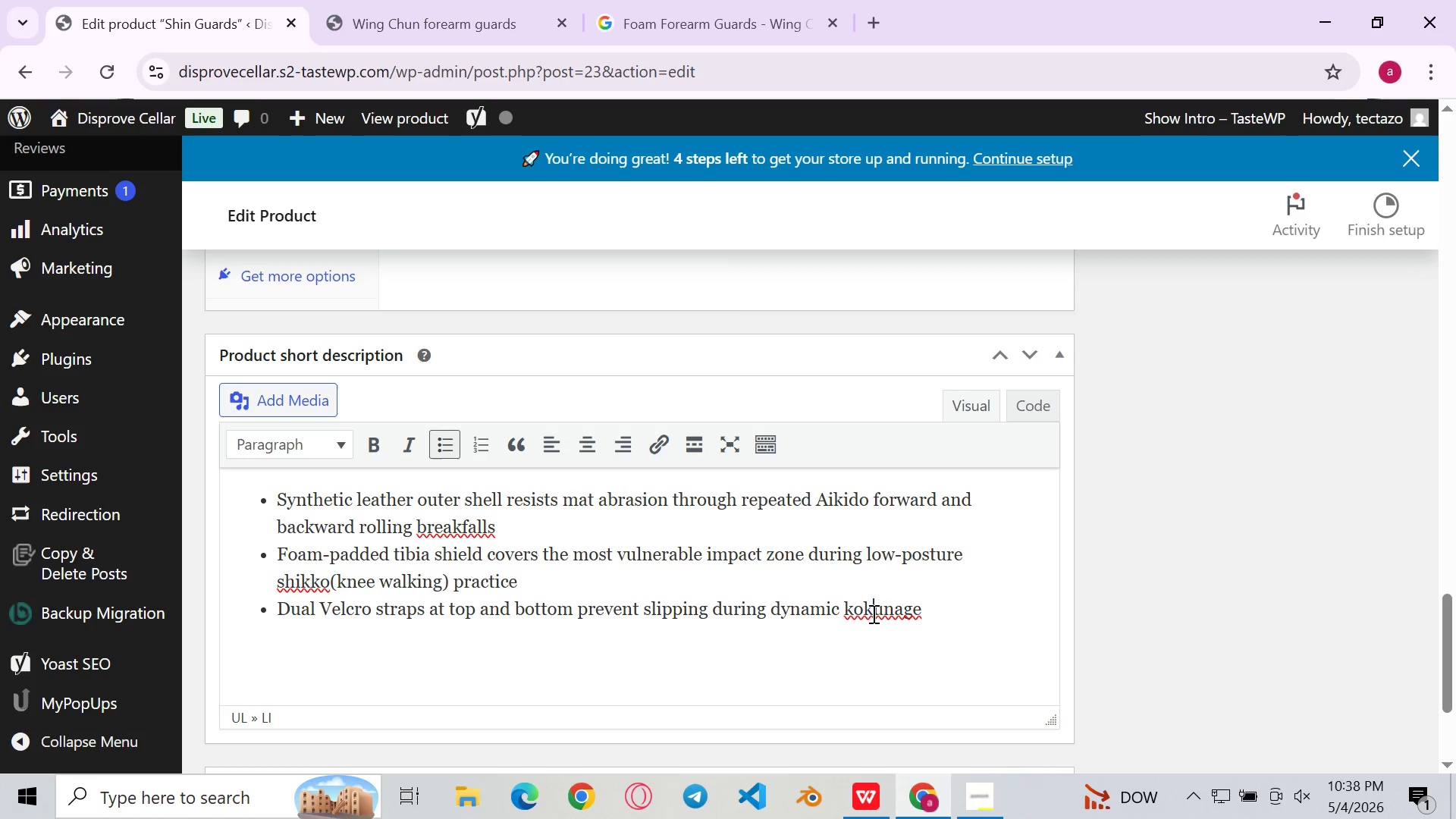 
key(Y)
 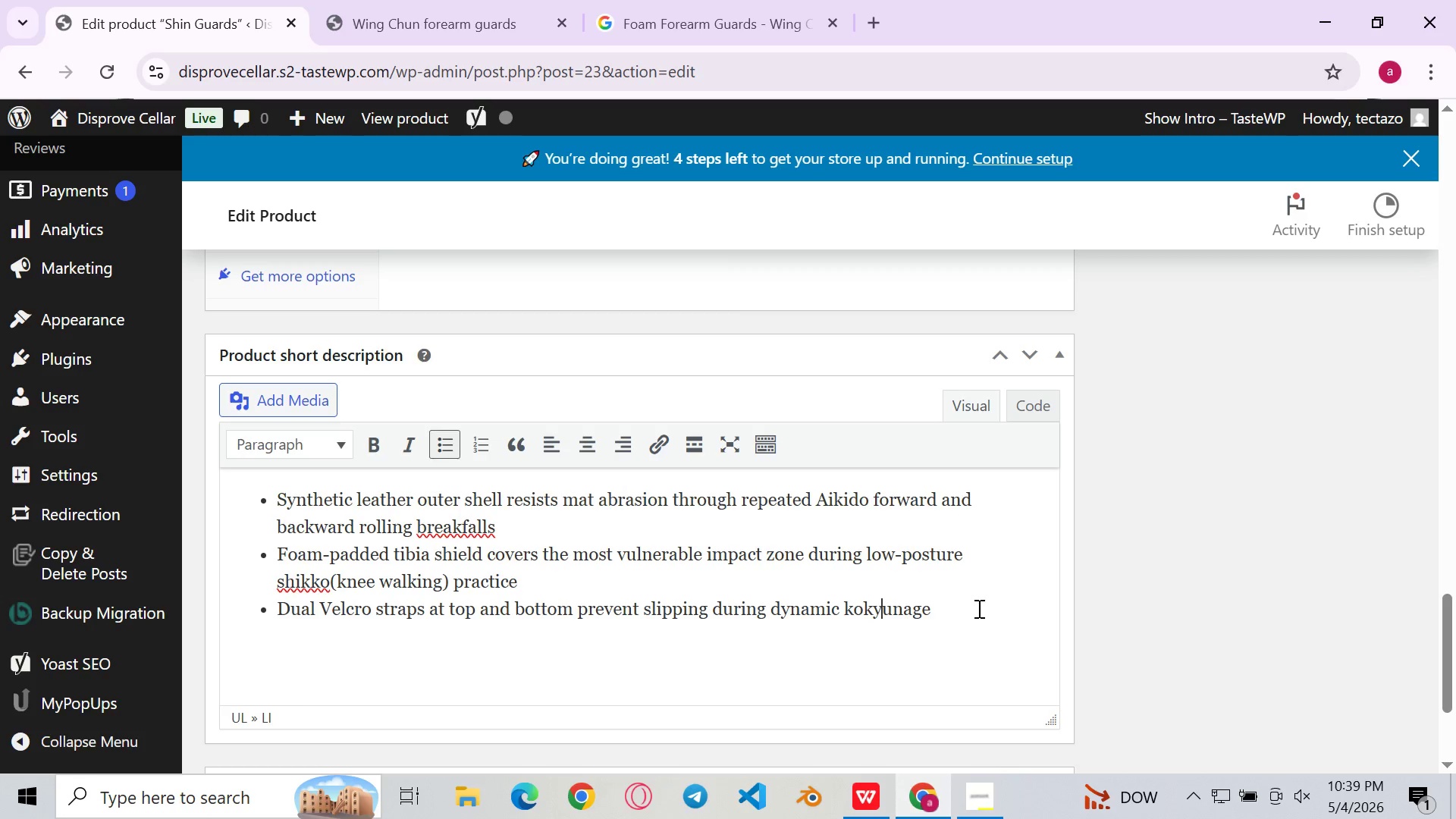 
left_click([974, 607])
 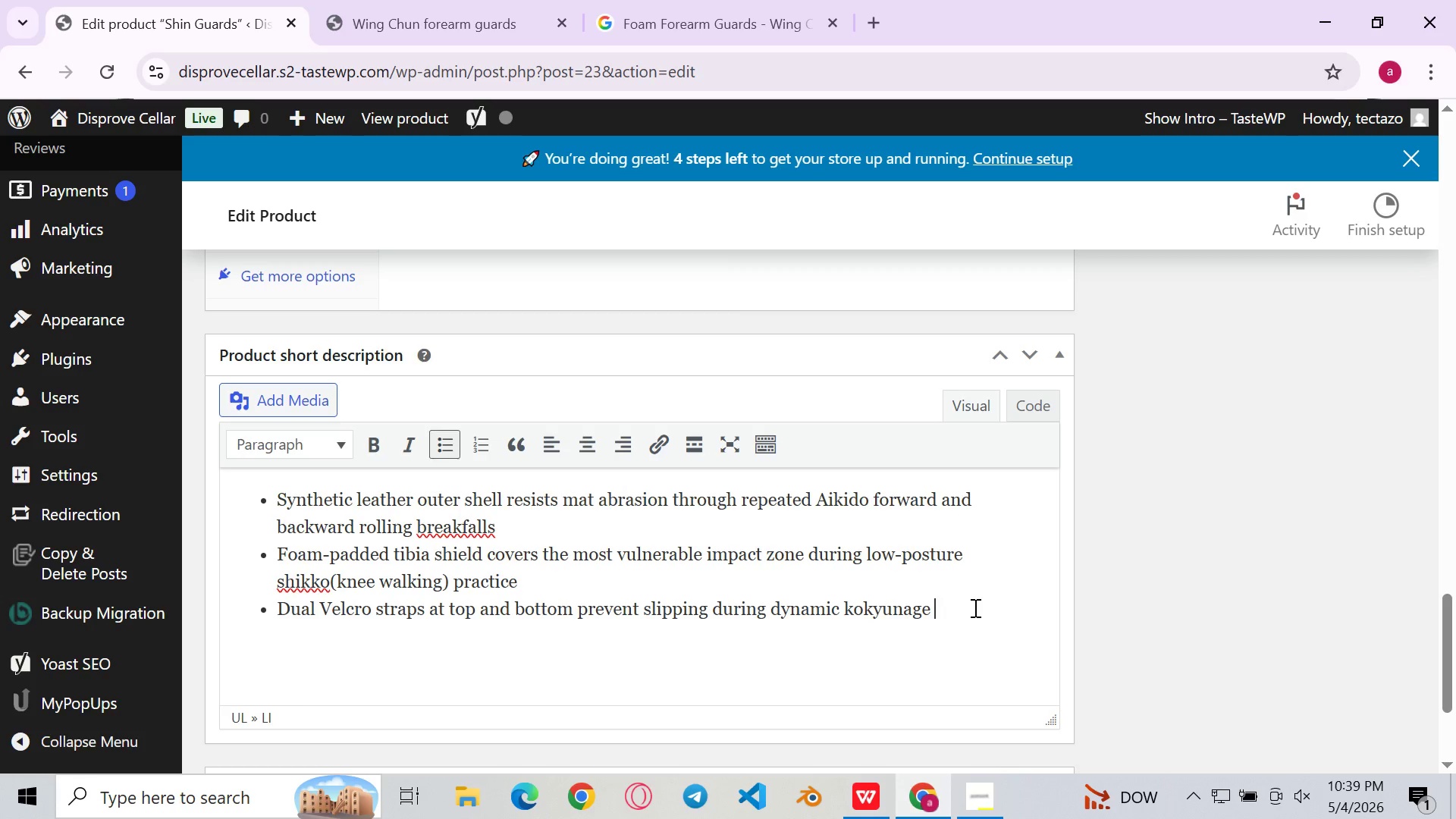 
type(sequences )
 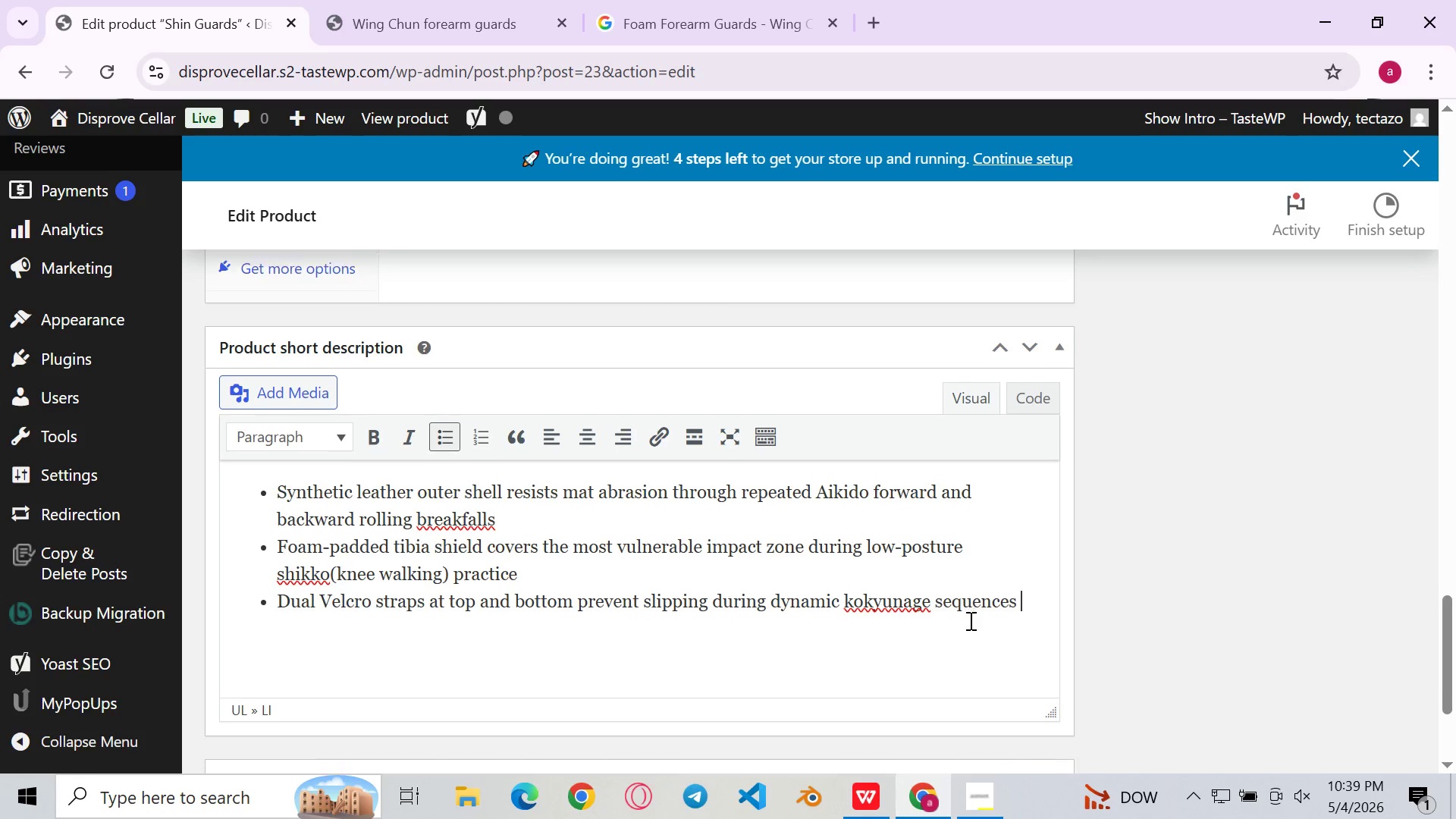 
wait(7.27)
 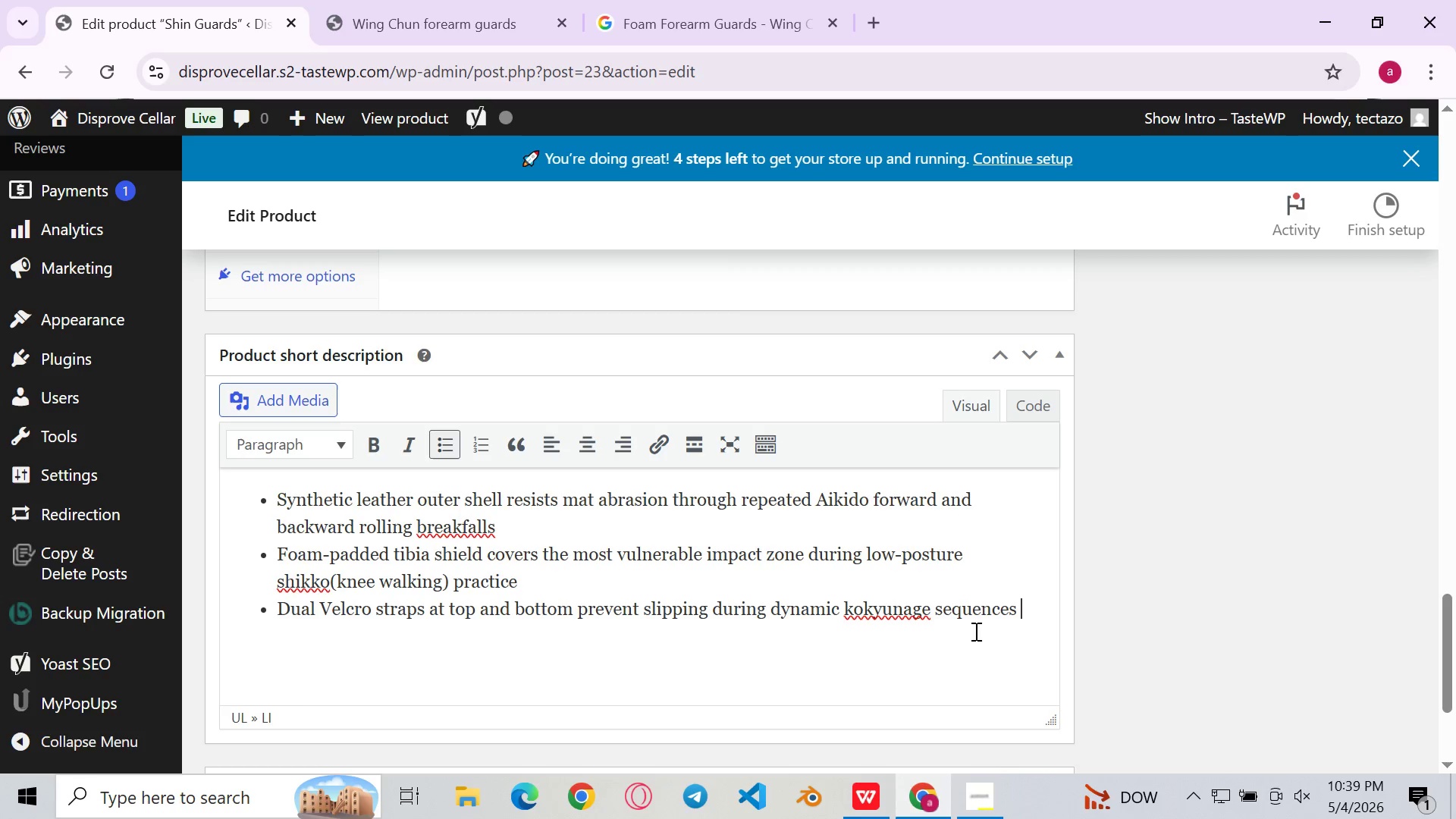 
key(Enter)
 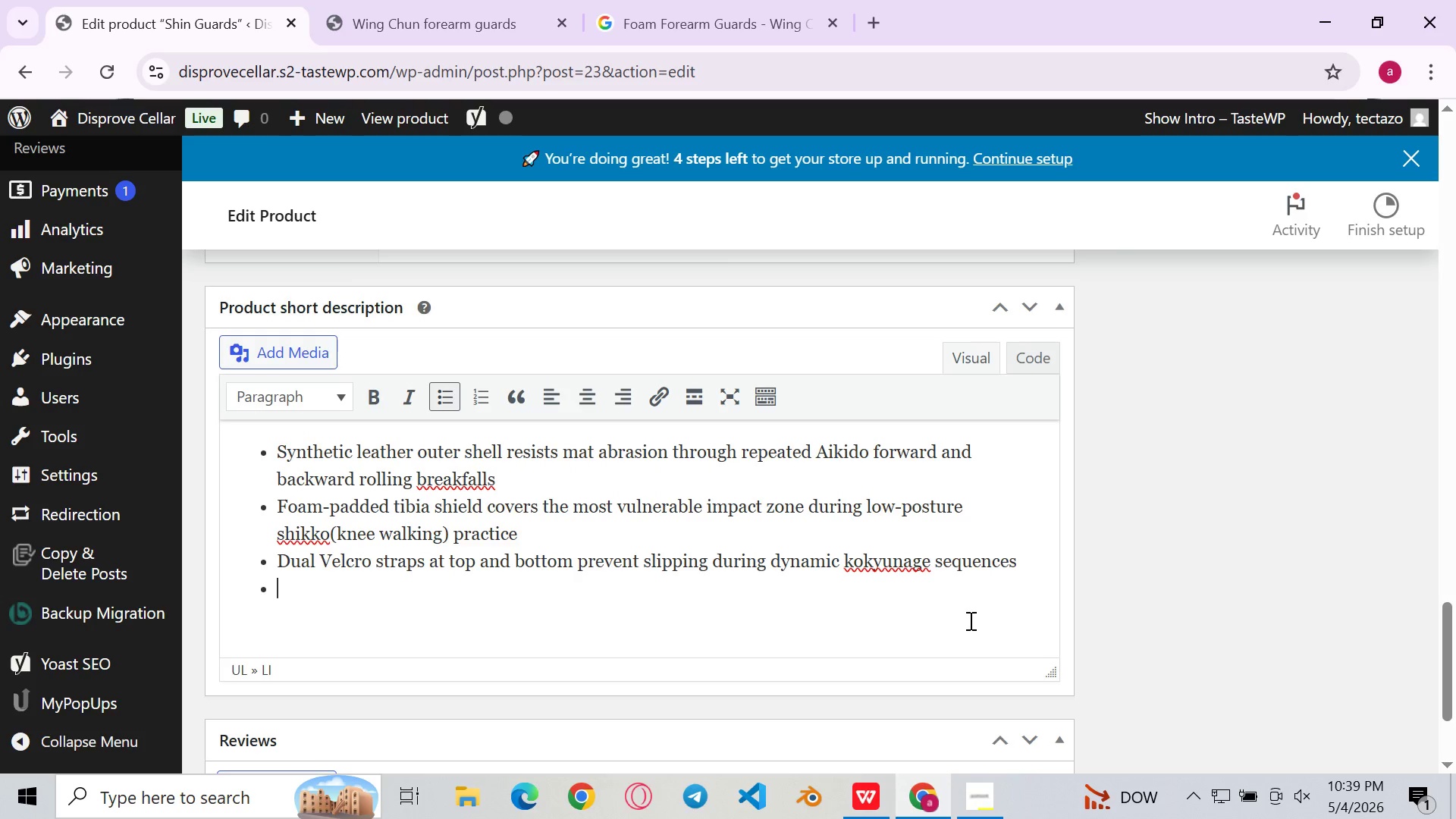 
type(Sold as a pair - si)
key(Backspace)
type(uitable for children(junior sizing availablv])
key(Backspace)
key(Backspace)
type(e )
key(Backspace)
type() and adults)
 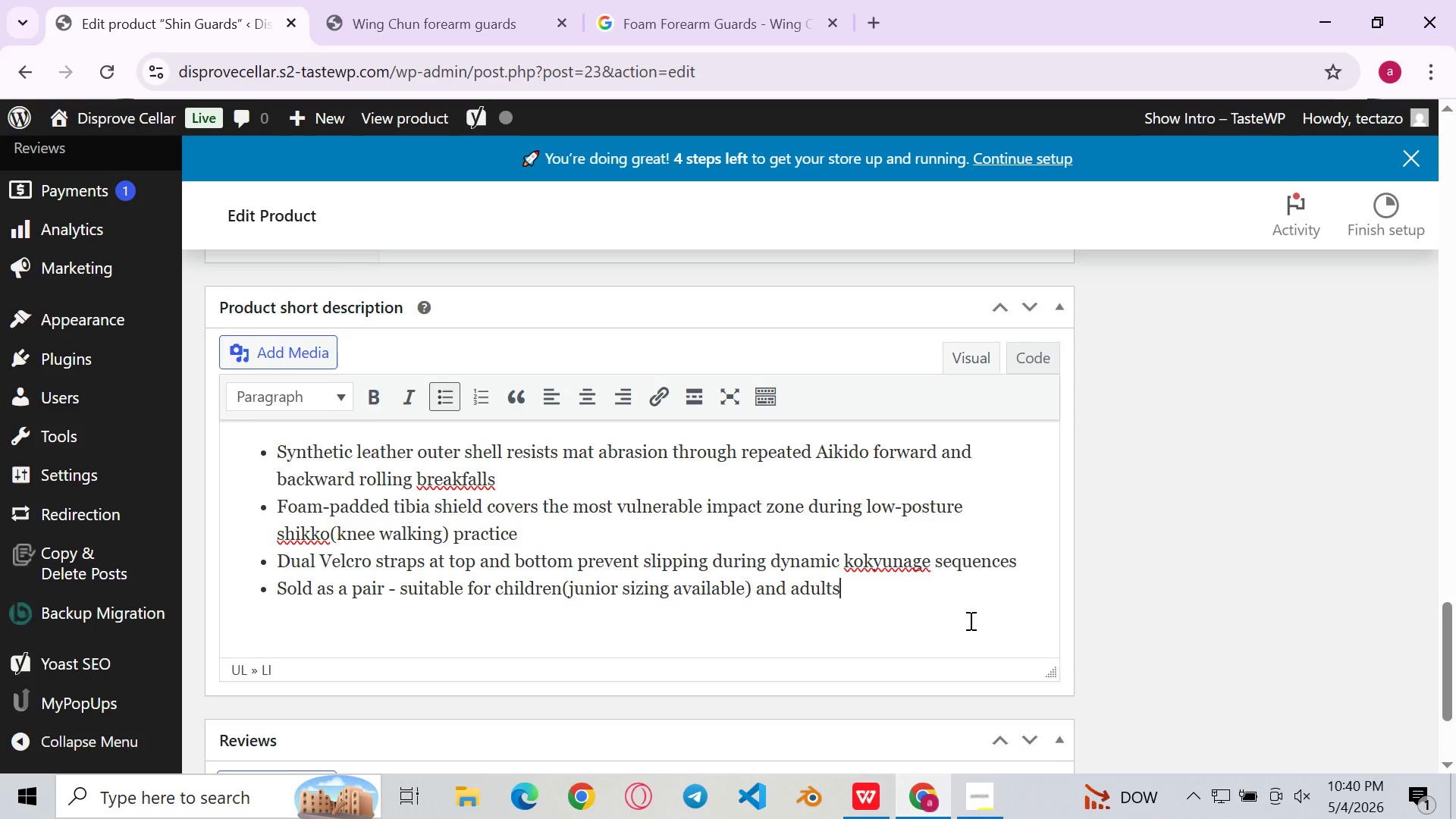 
left_click([948, 584])
 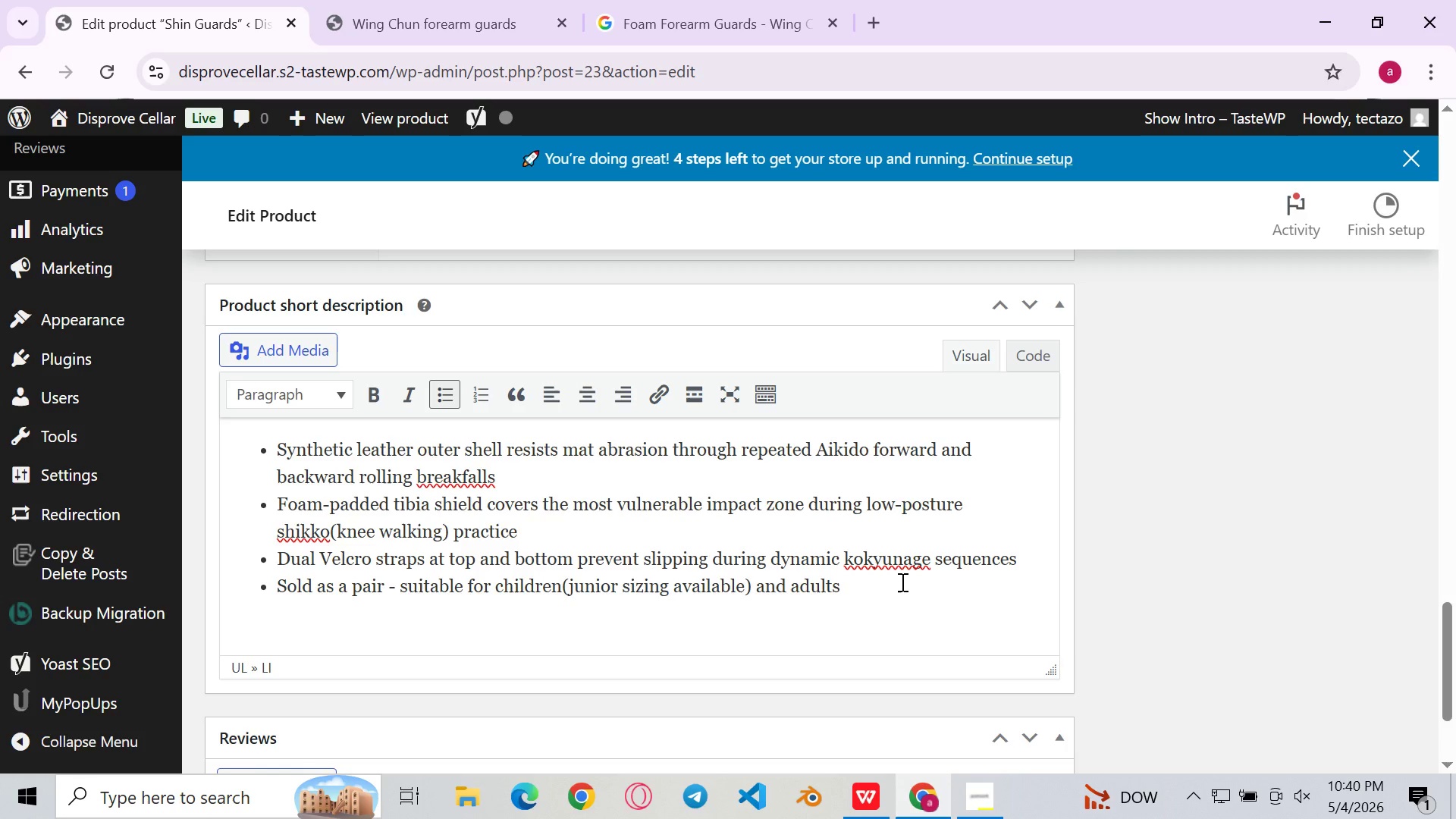 
left_click([901, 582])
 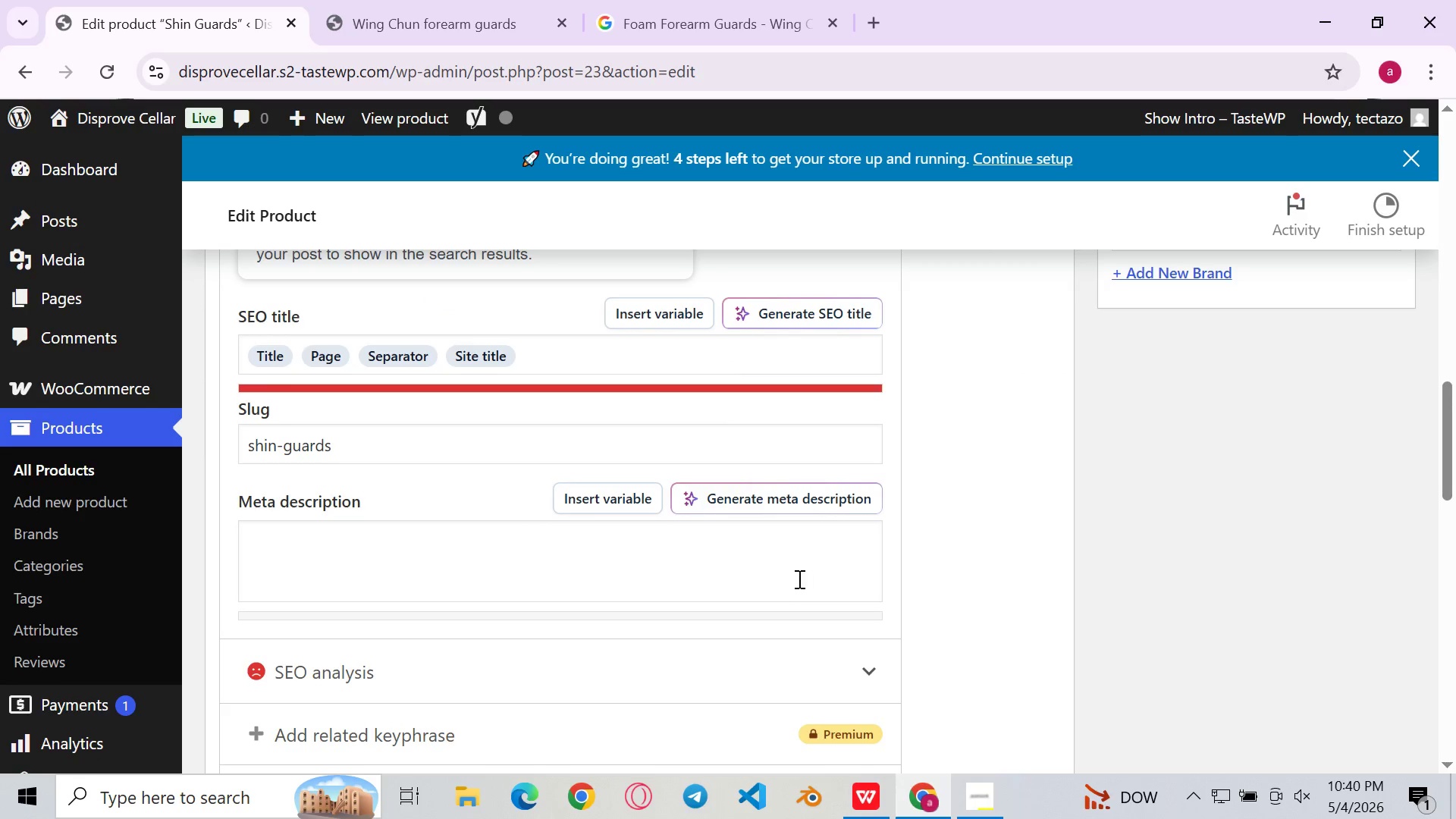 
wait(10.47)
 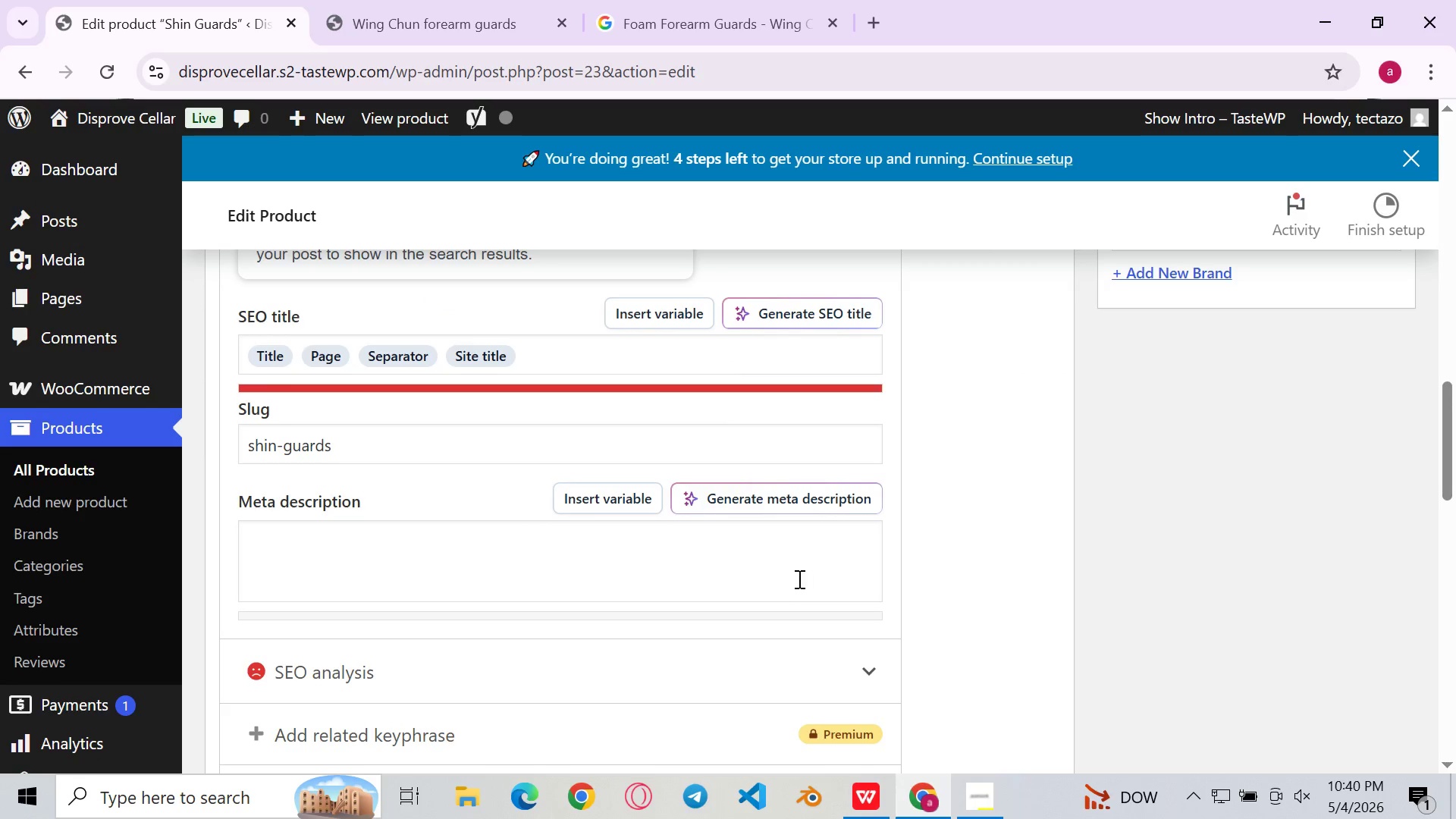 
left_click([639, 573])
 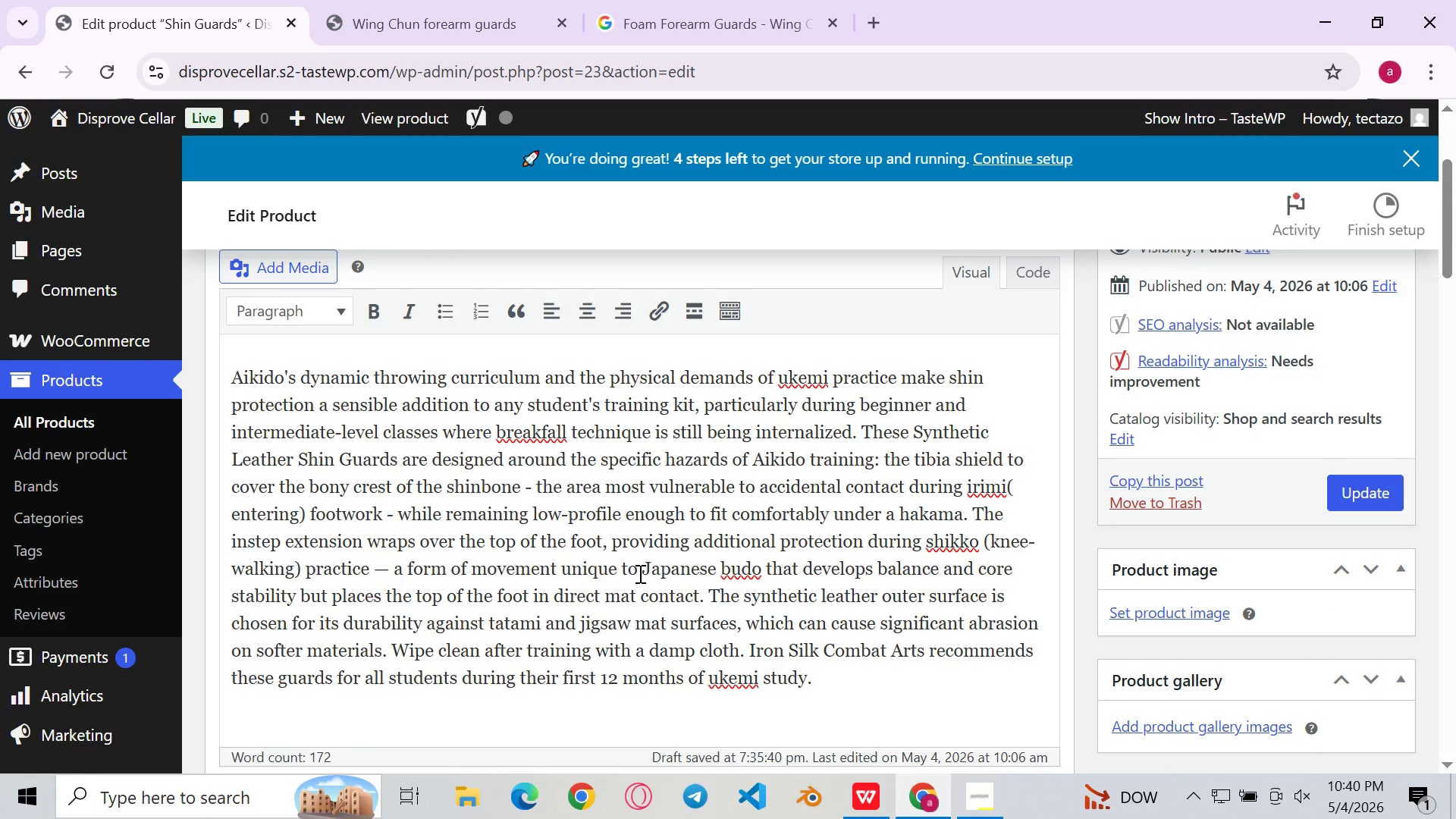 
left_click([698, 526])
 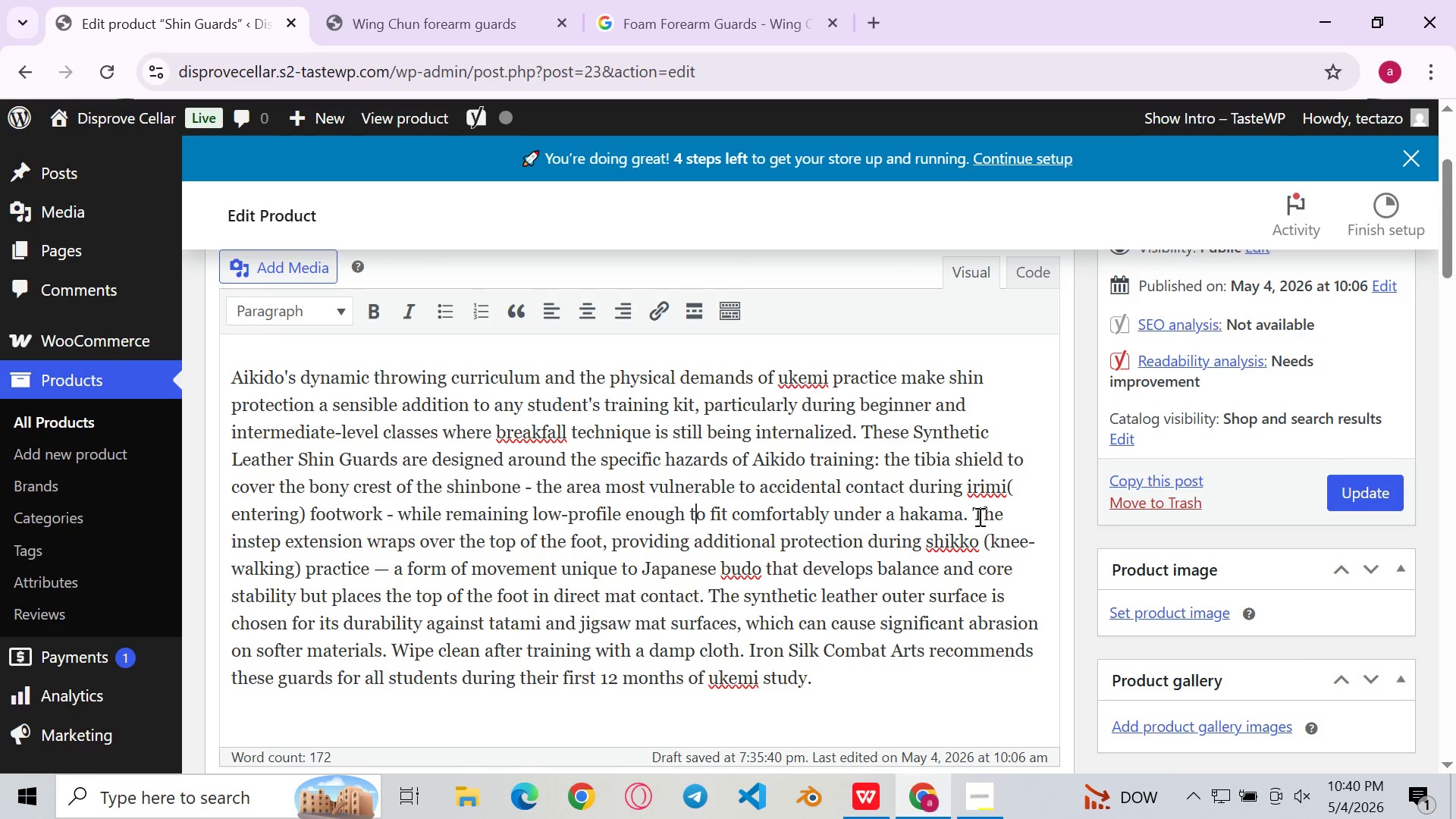 
left_click([968, 519])
 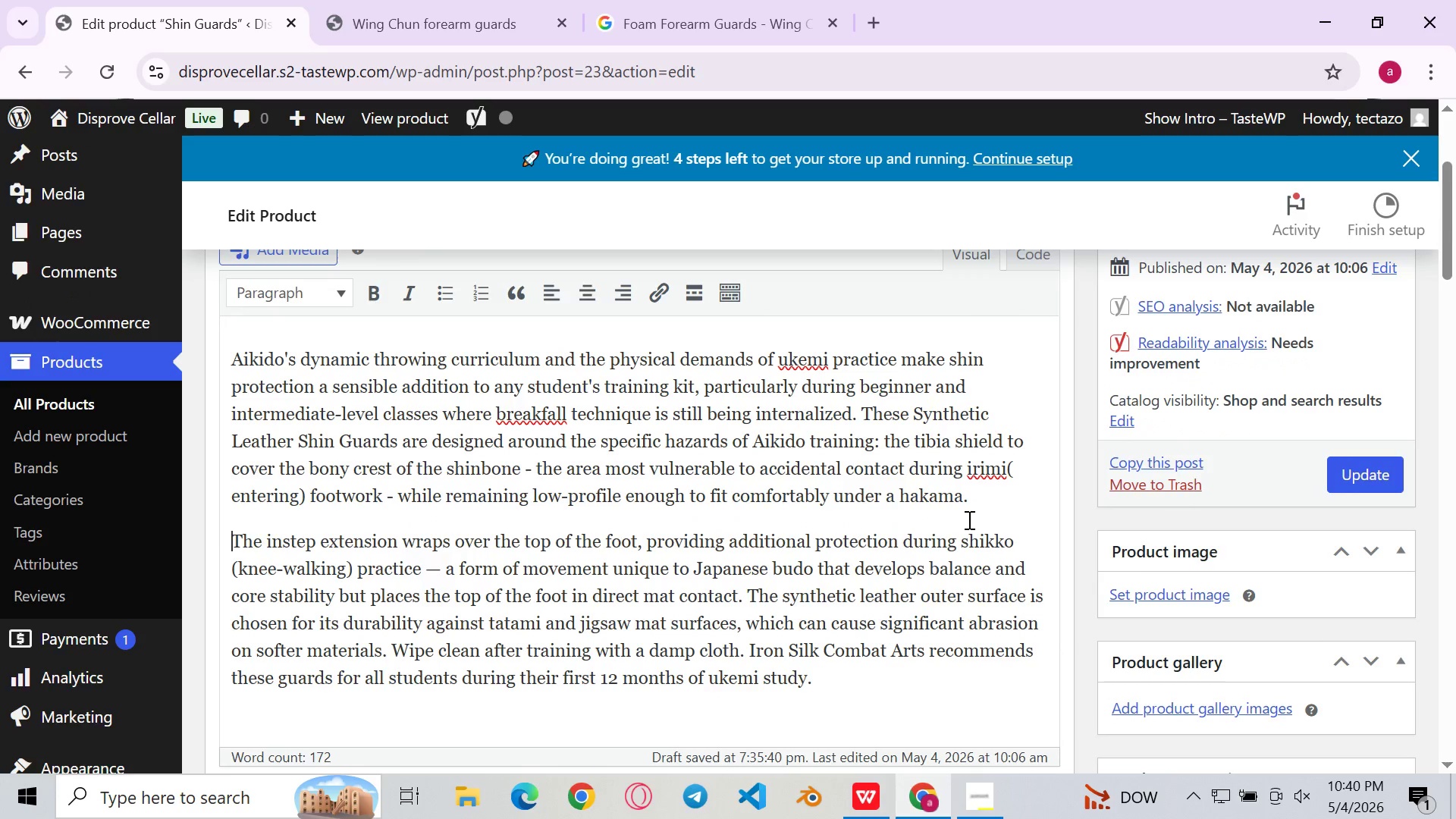 
key(Enter)
 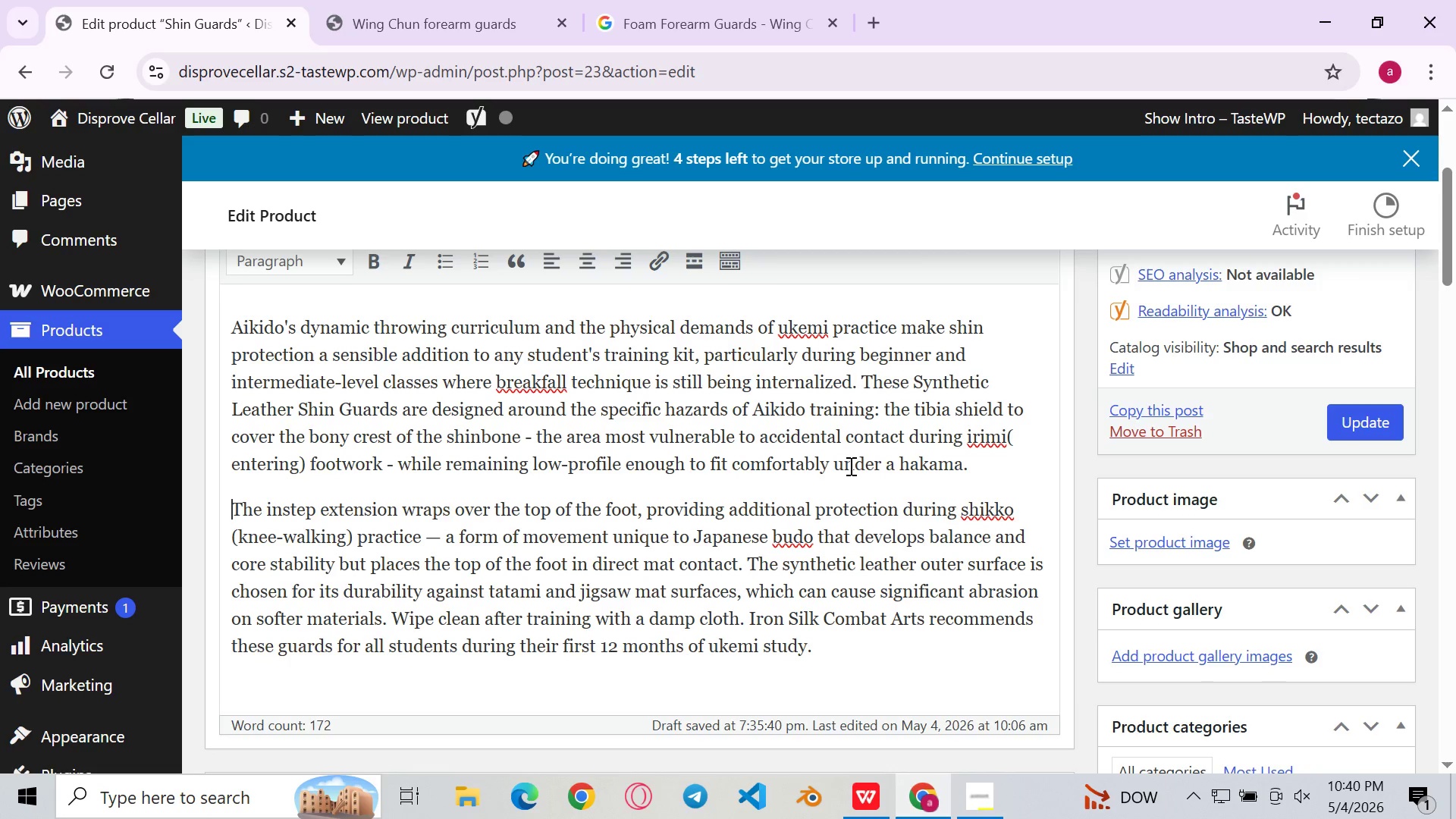 
wait(7.08)
 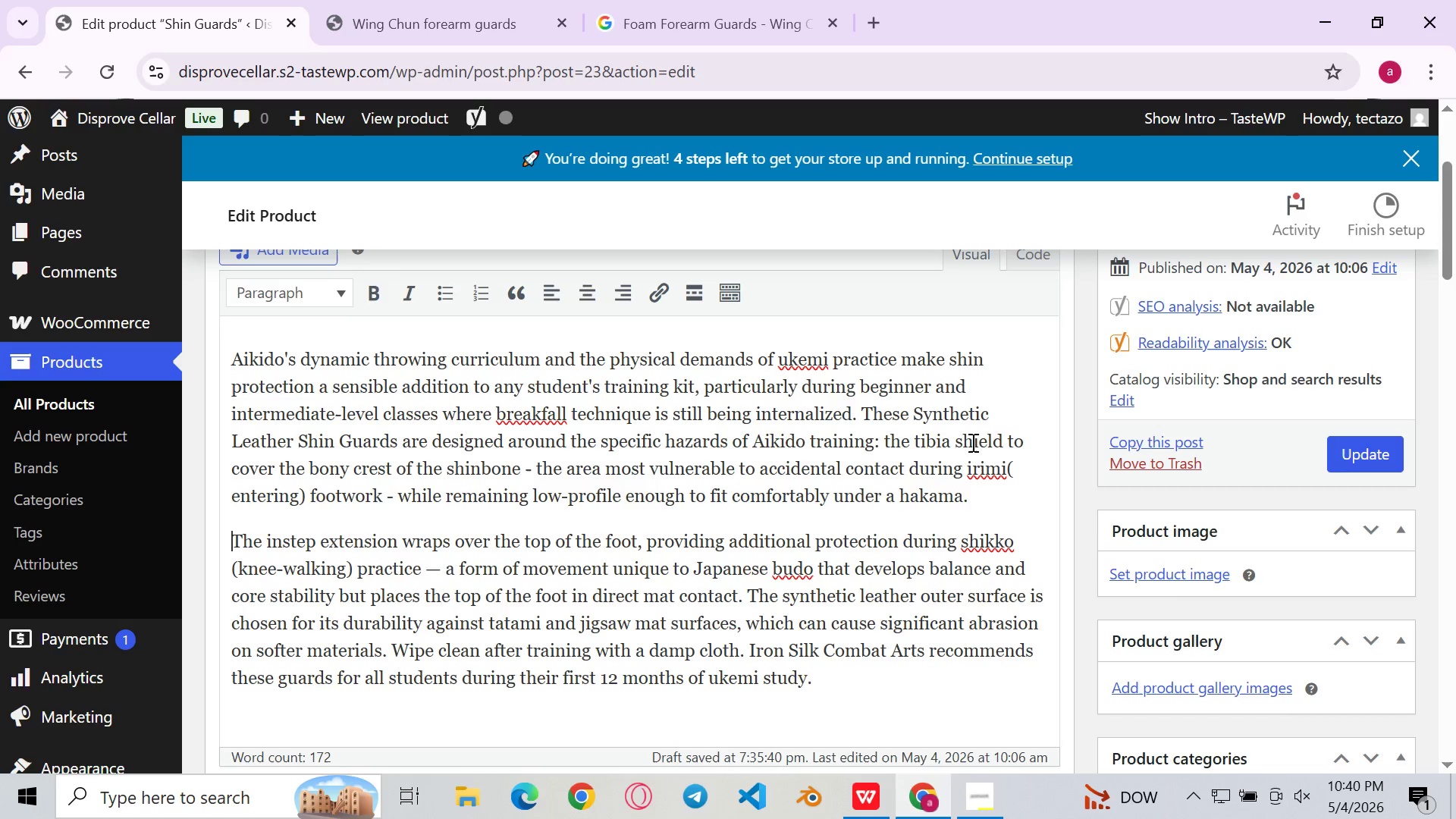 
left_click([871, 452])
 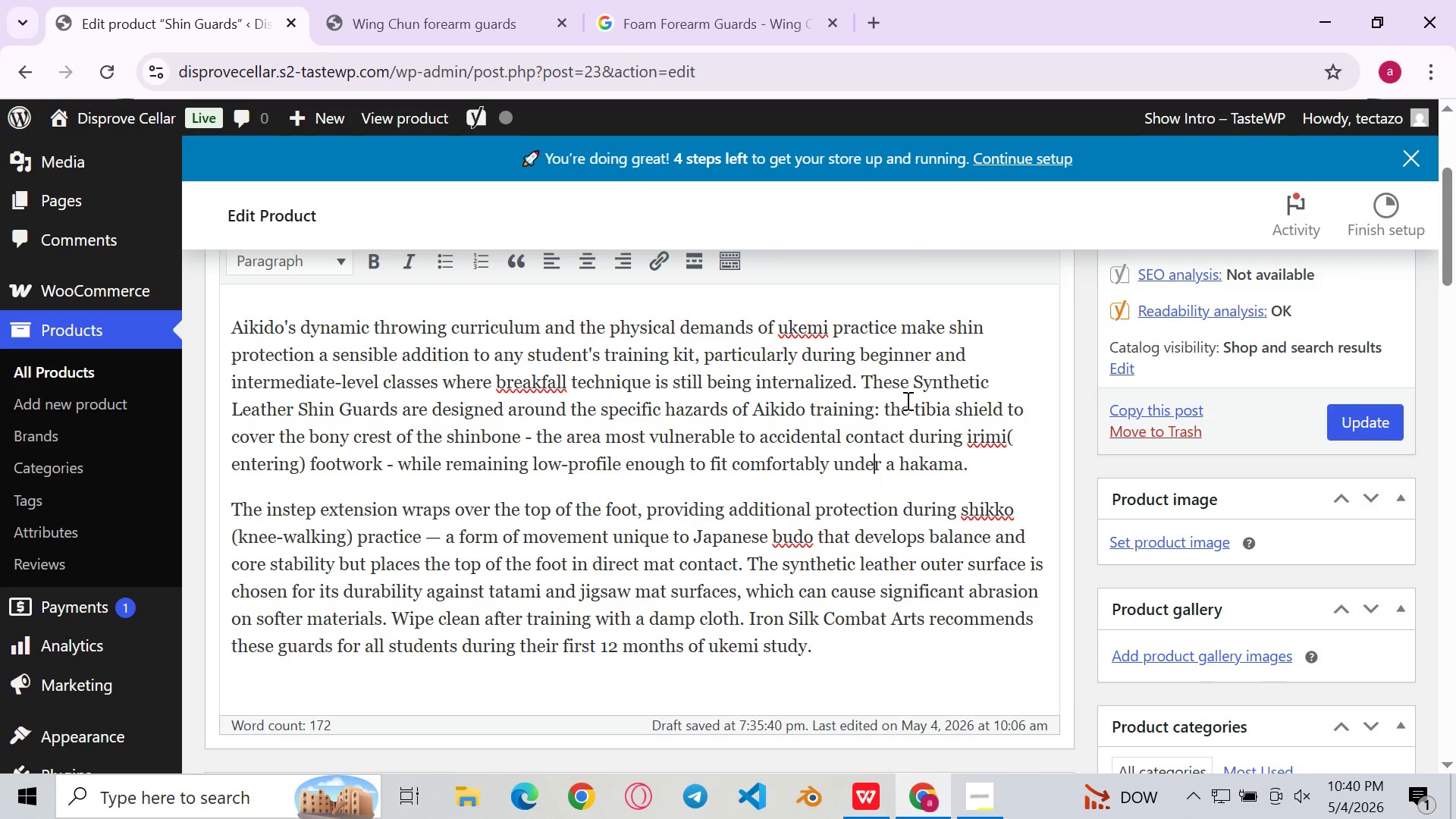 
left_click([913, 390])
 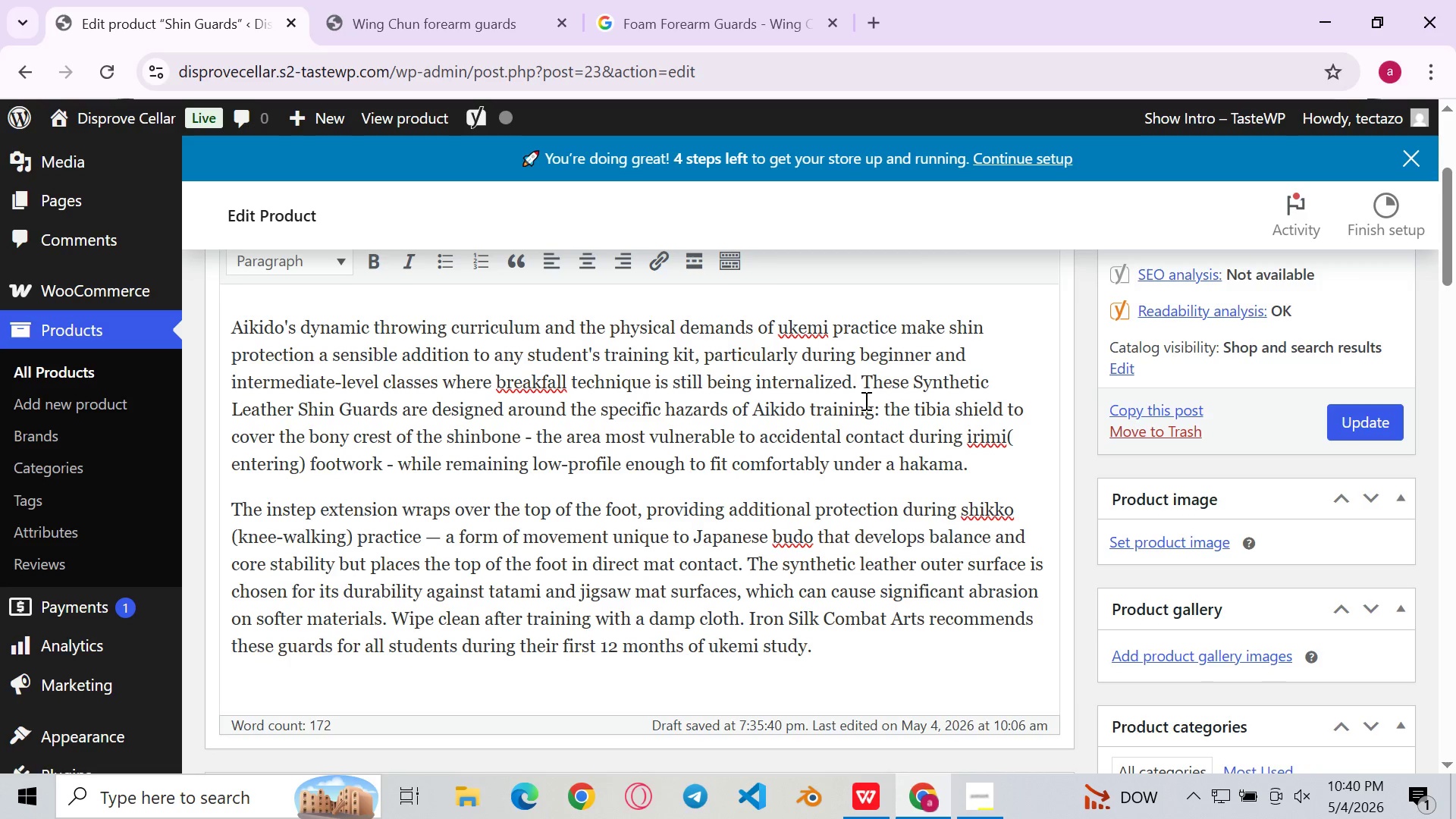 
left_click([864, 400])
 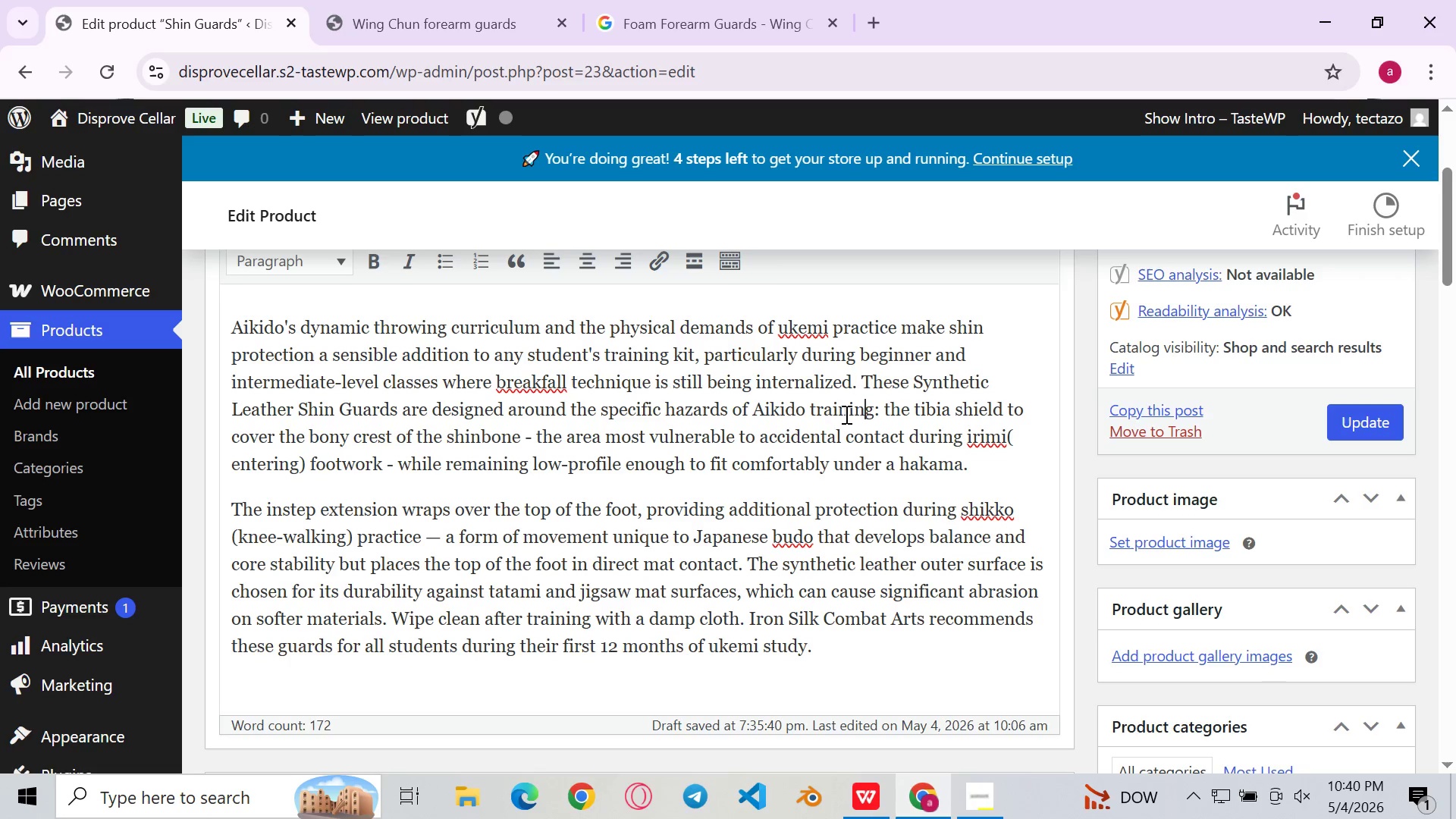 
left_click([833, 423])
 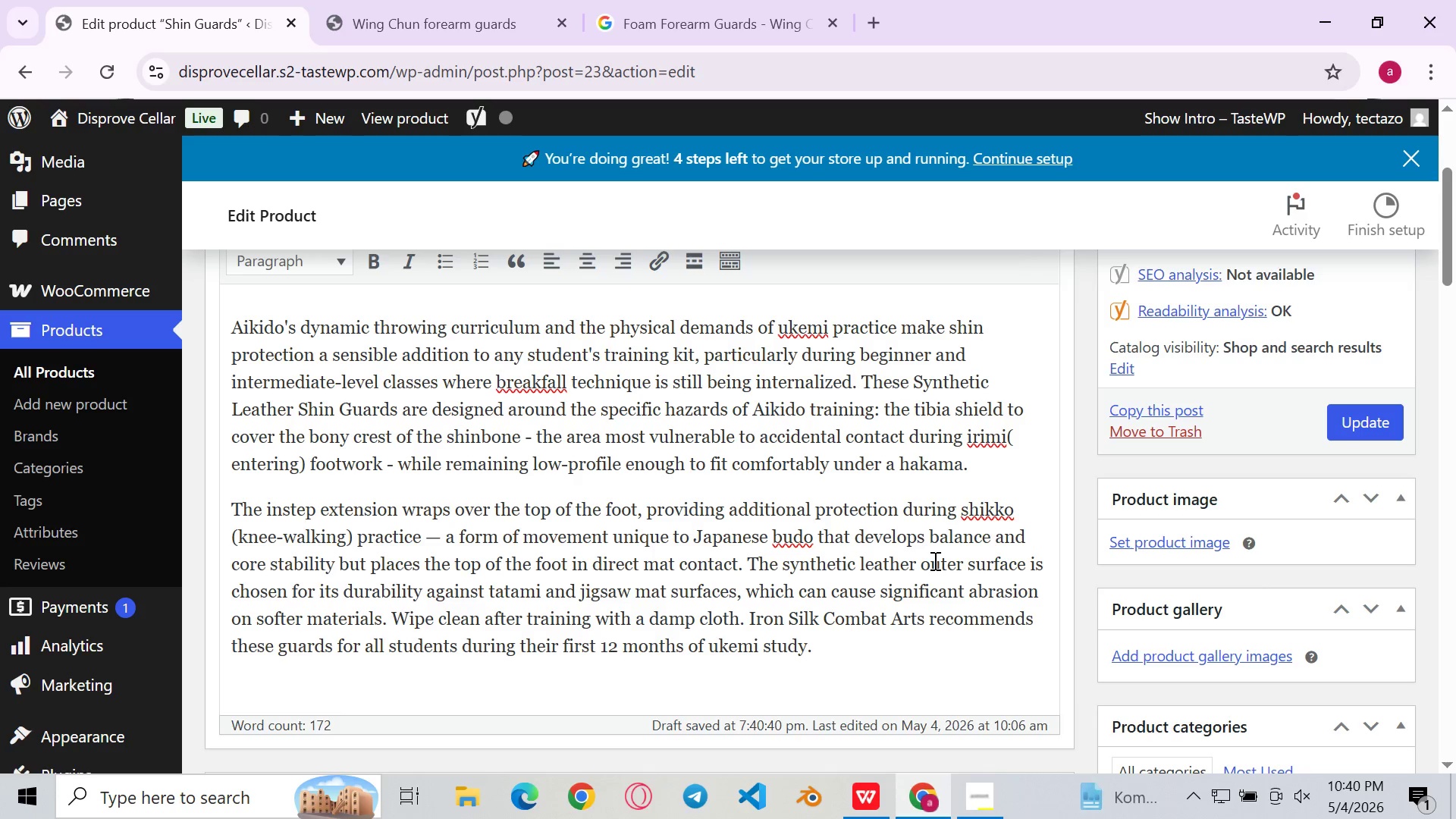 
wait(17.25)
 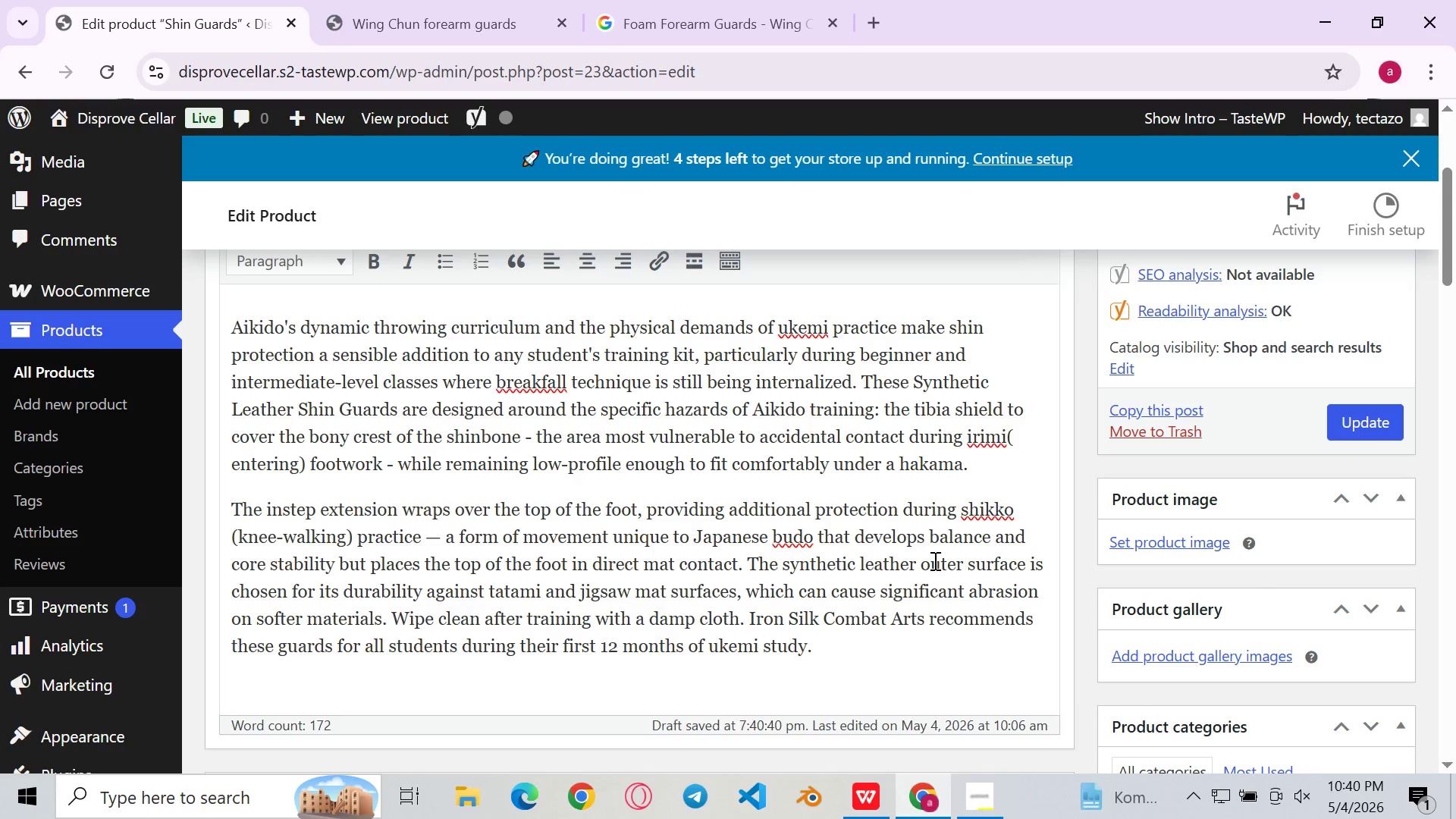 
left_click([900, 656])
 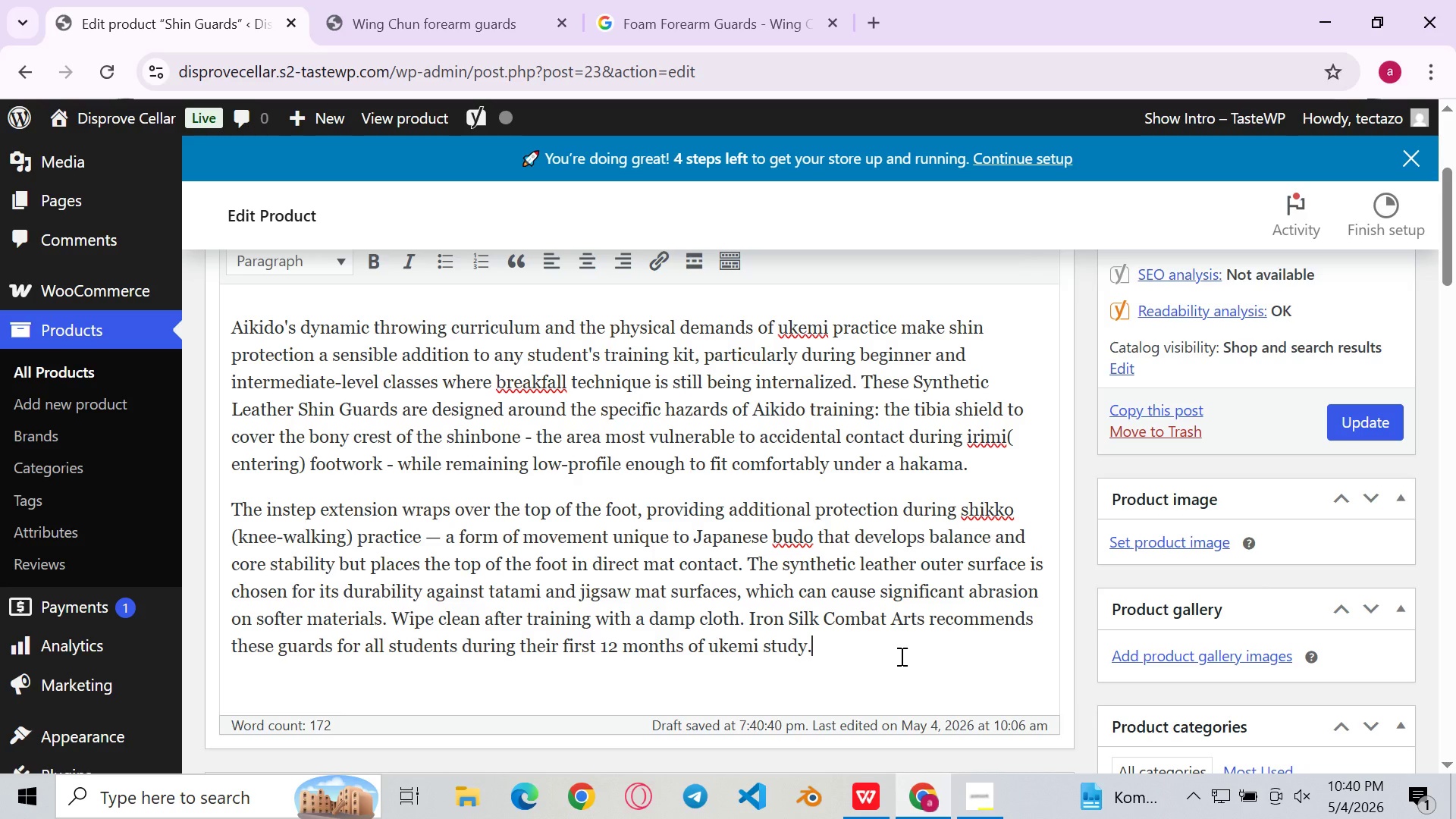 
key(Space)
 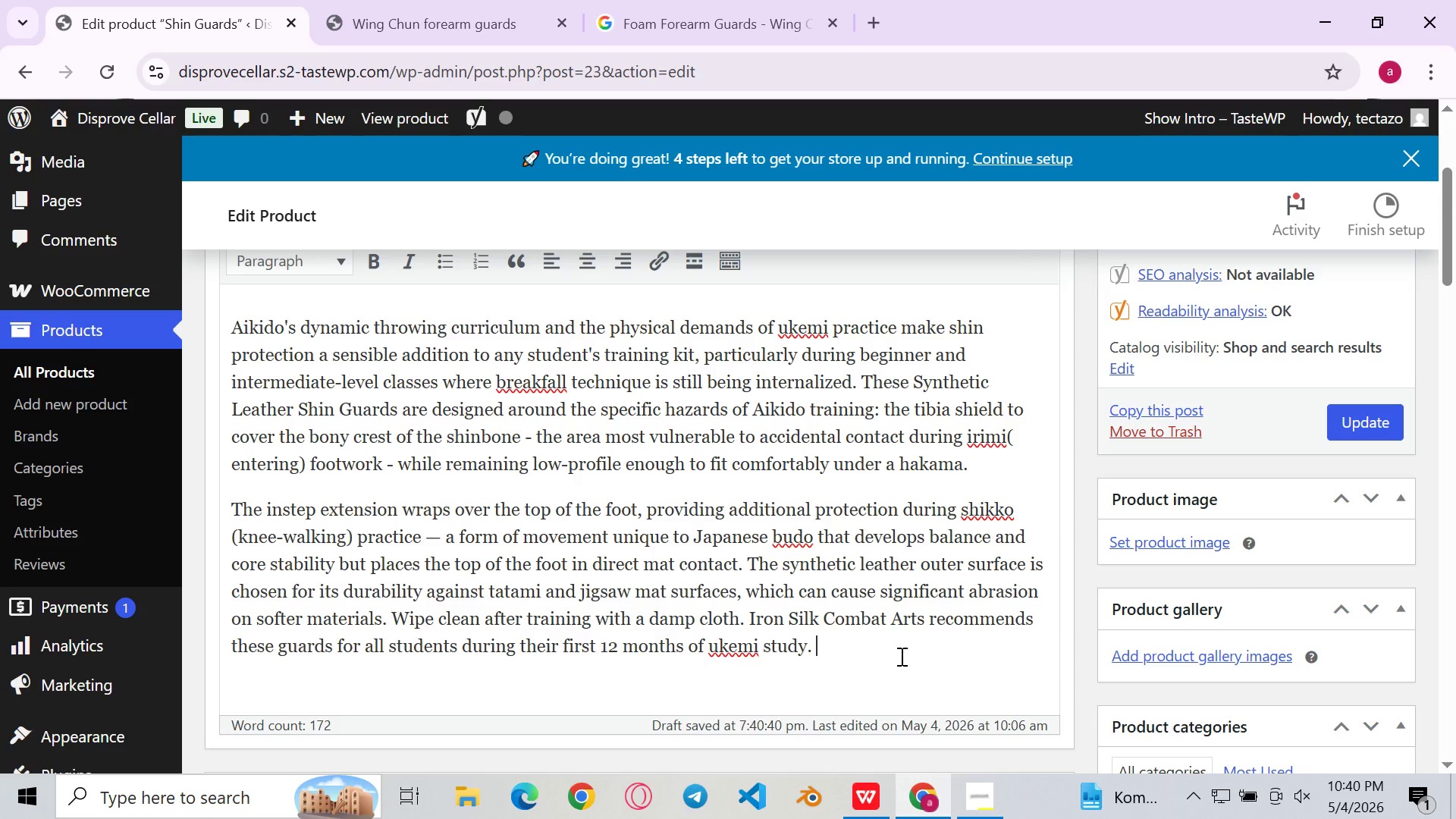 
wait(13.75)
 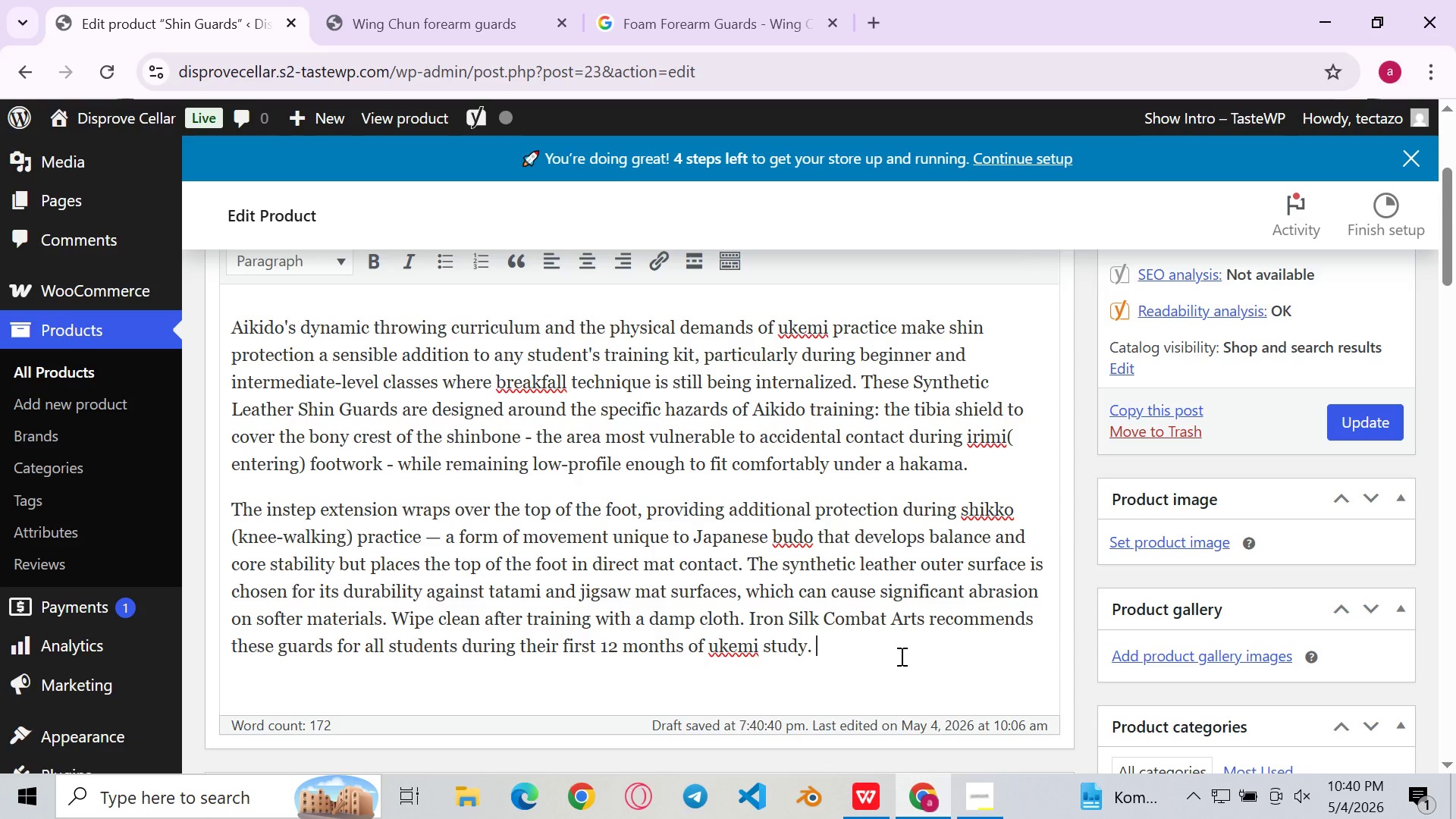 
type(xa)
key(Backspace)
key(Backspace)
 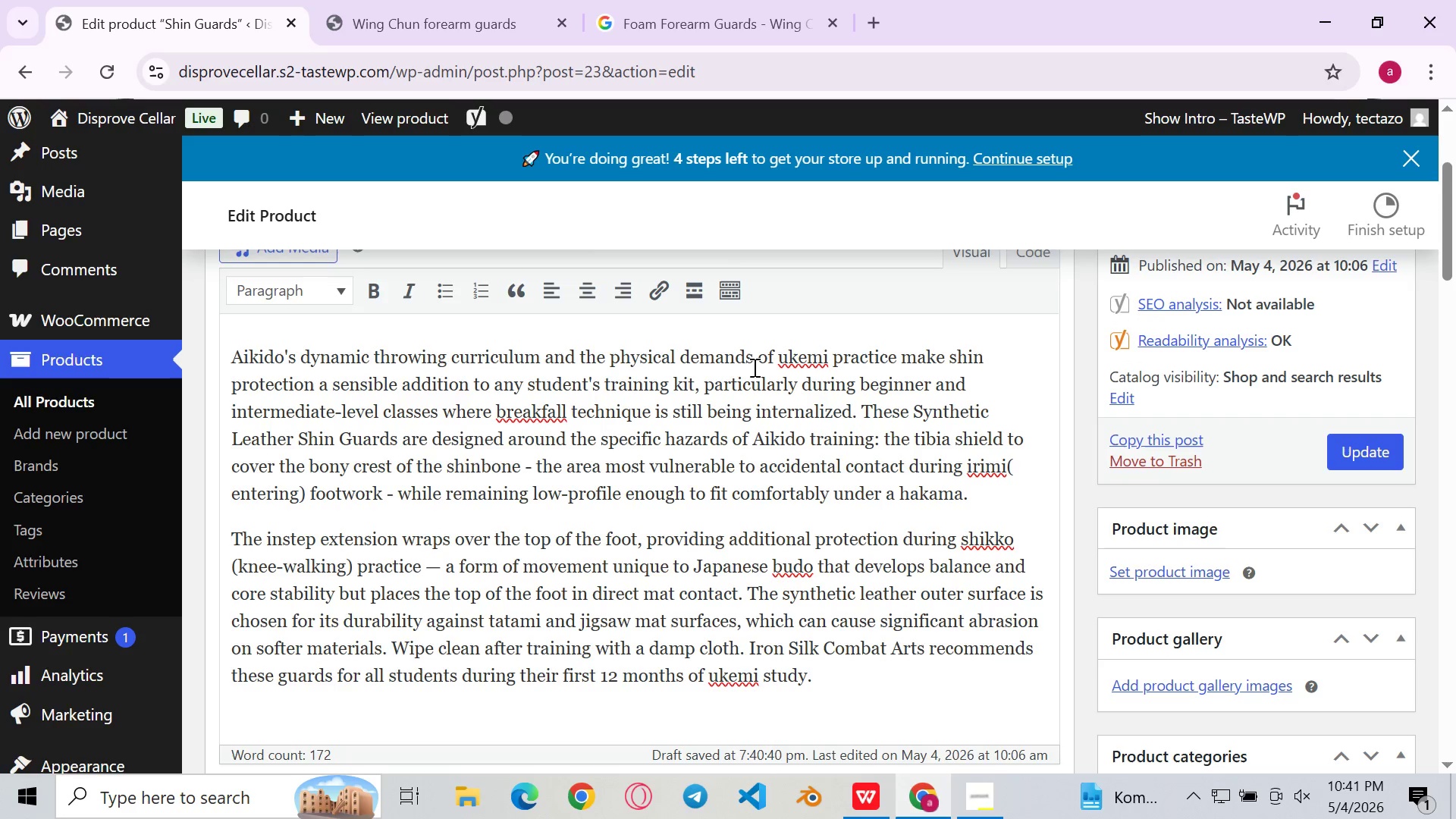 
wait(5.36)
 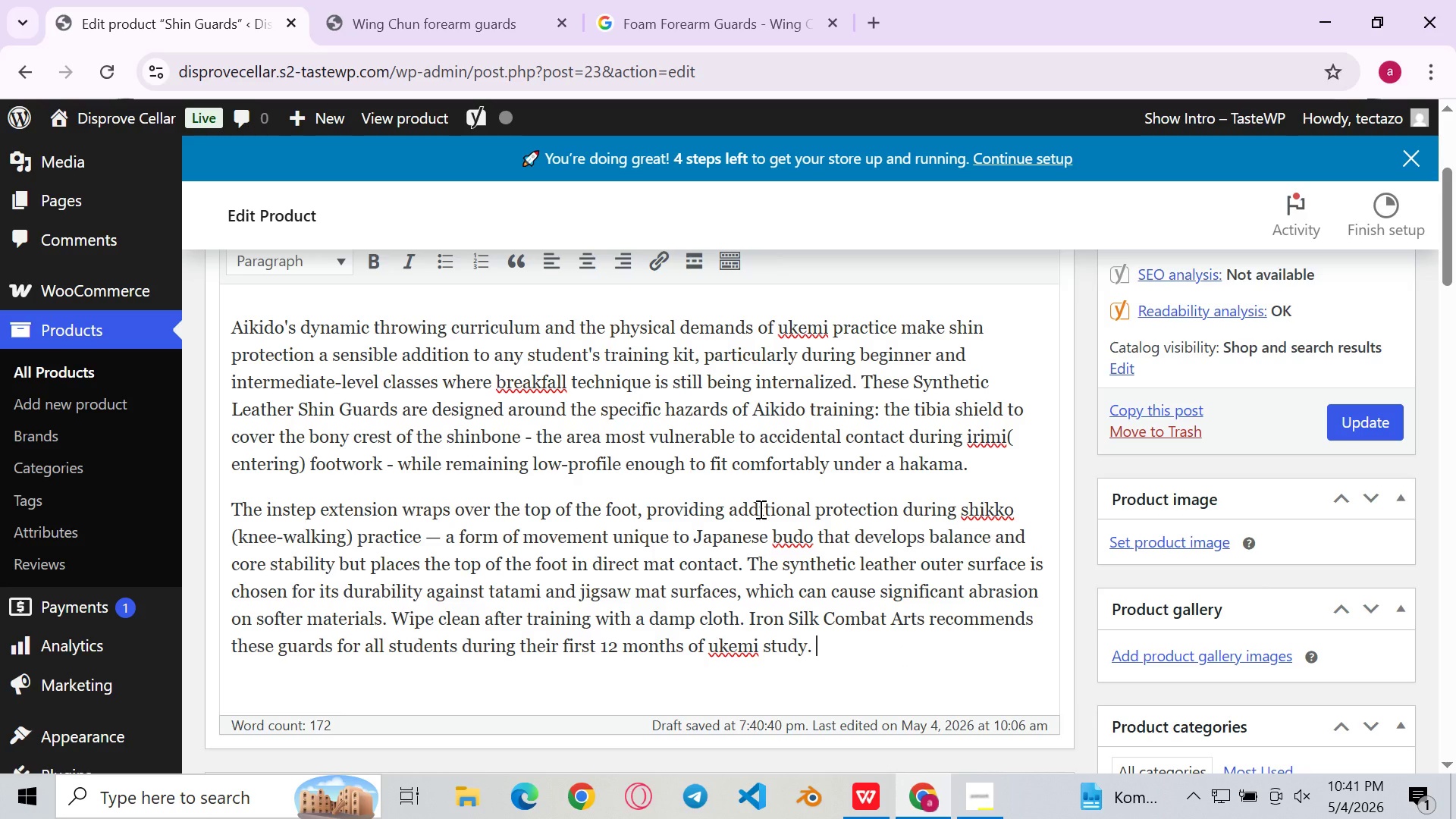 
left_click([526, 395])
 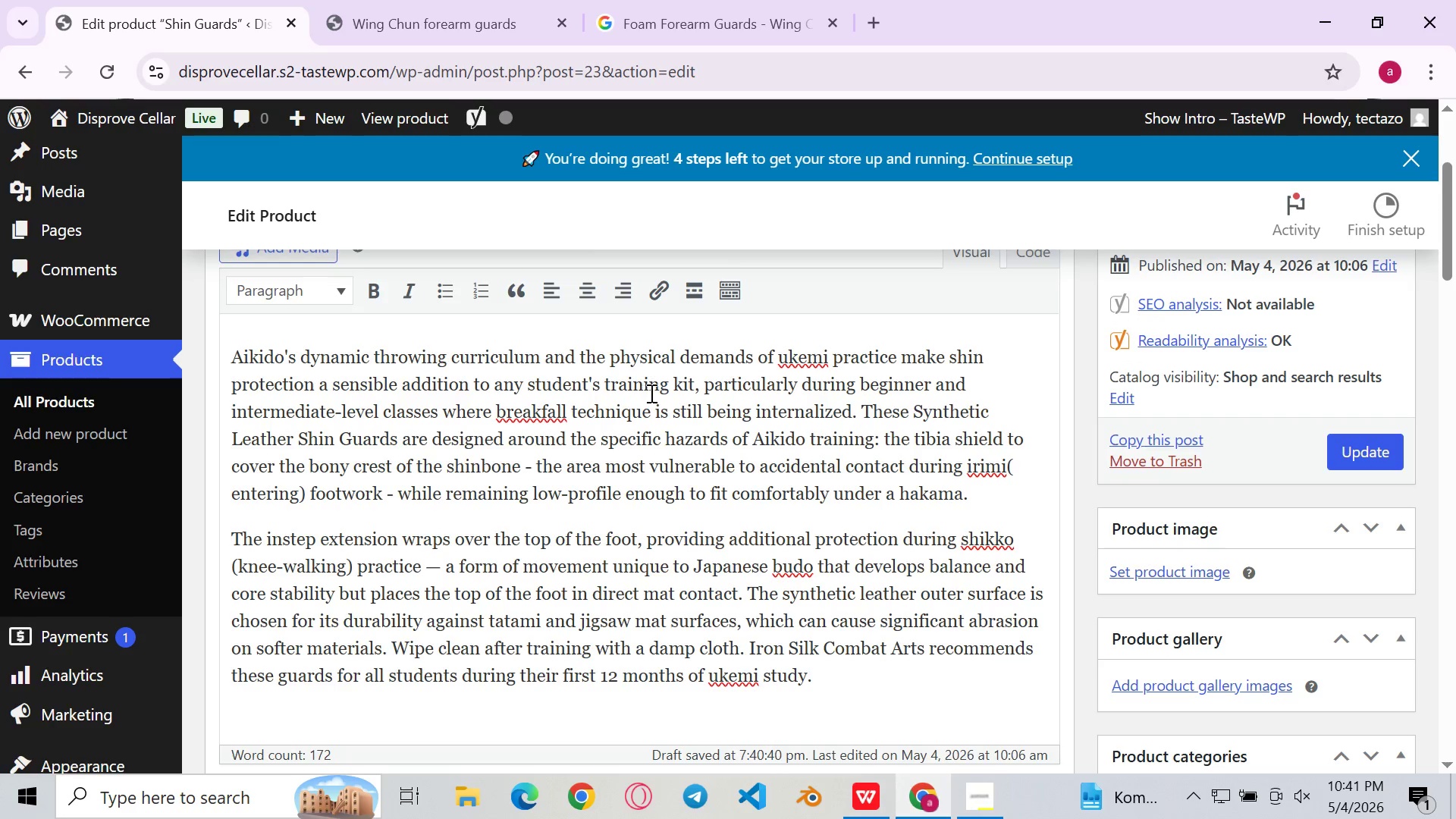 
left_click([650, 393])
 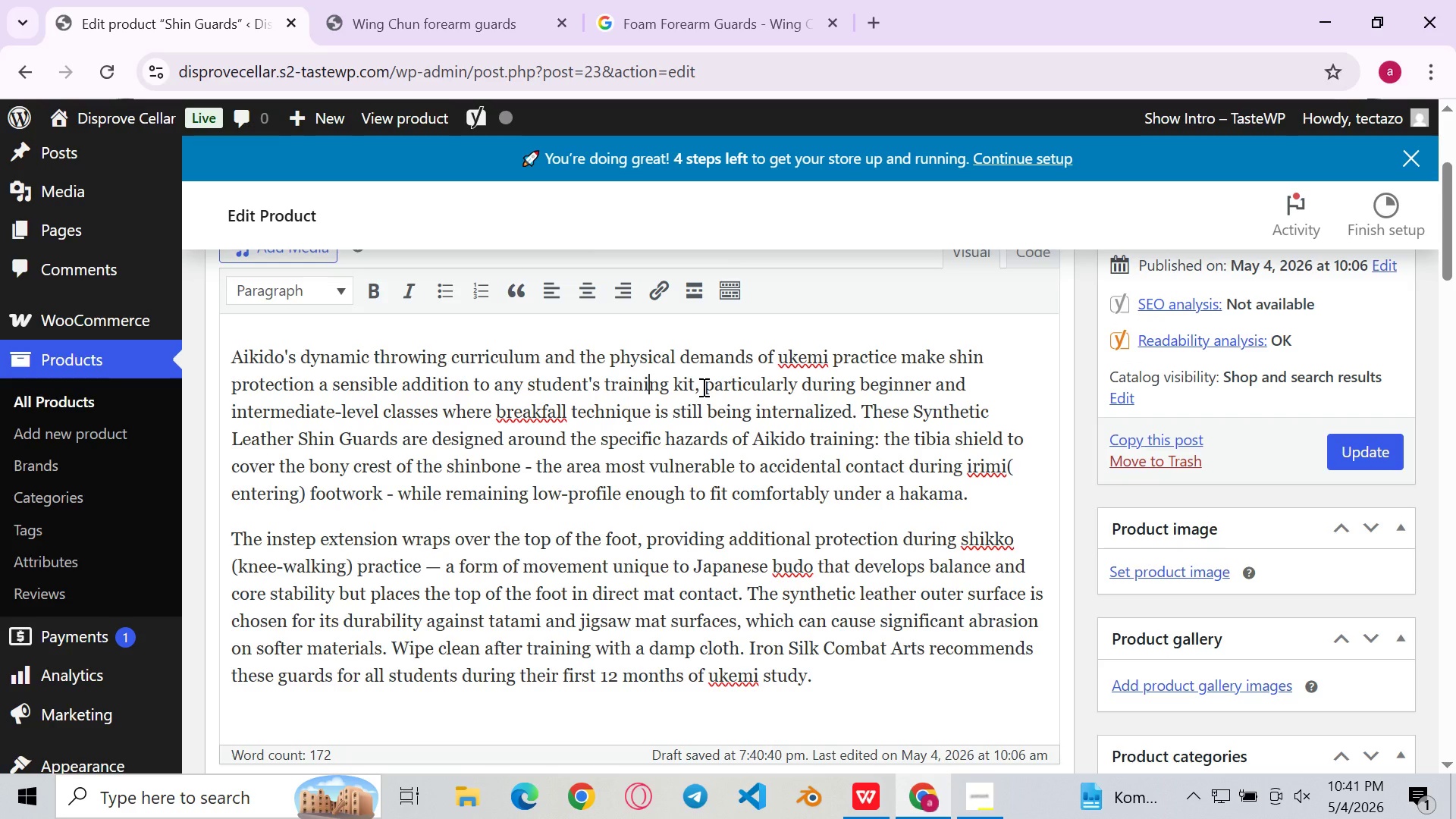 
left_click([702, 387])
 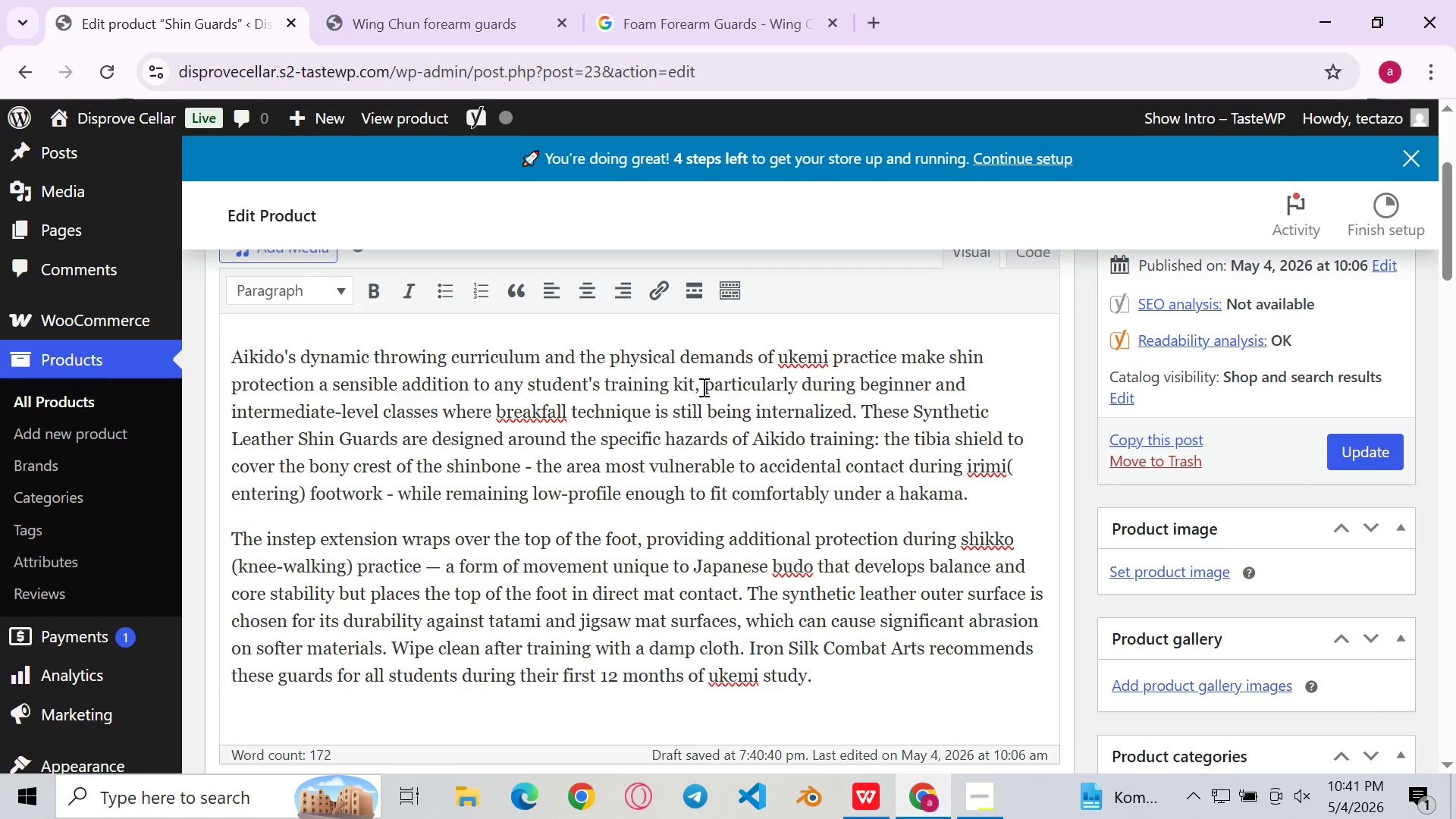 
key(Backspace)
 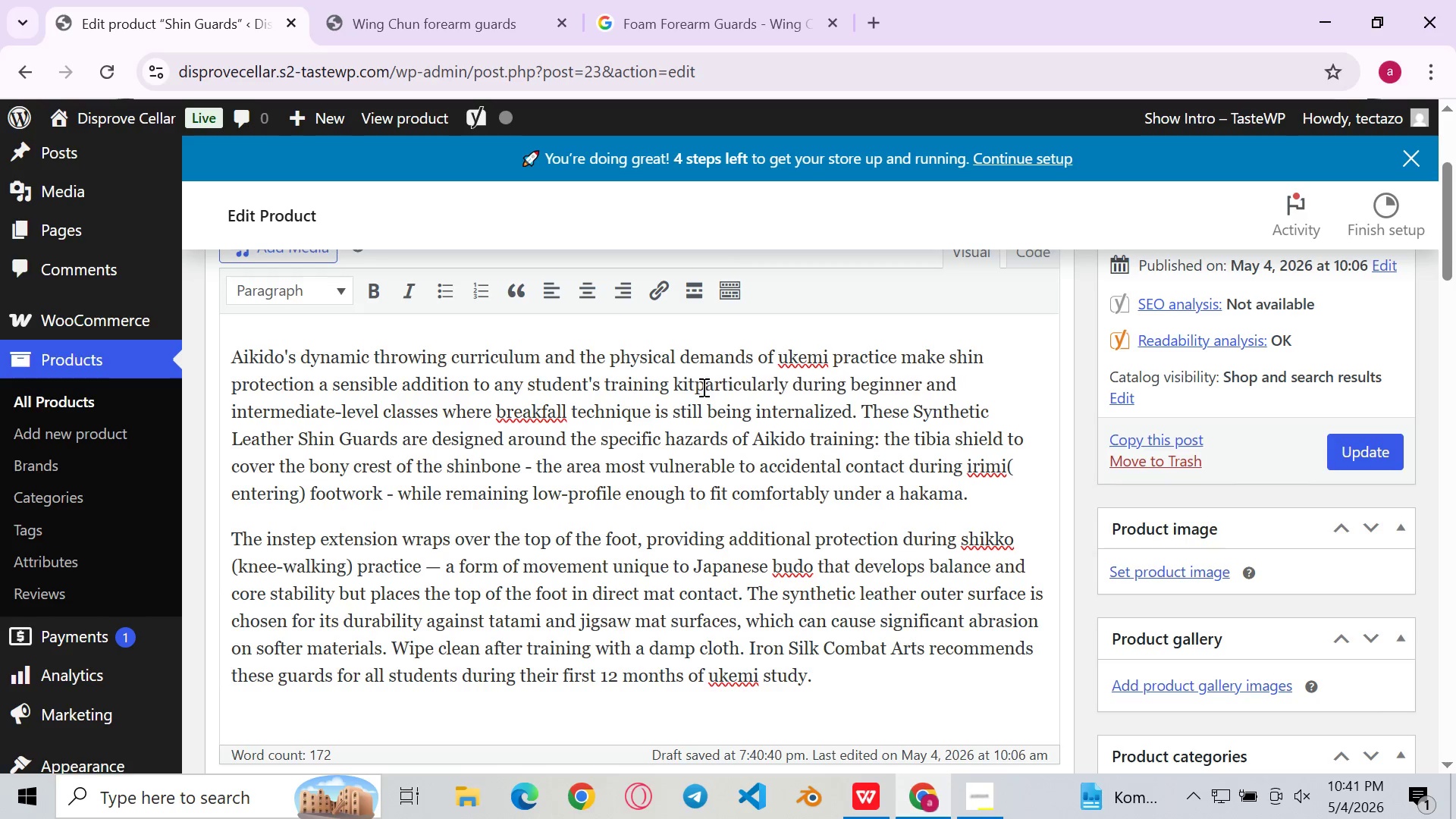 
key(Backspace)
 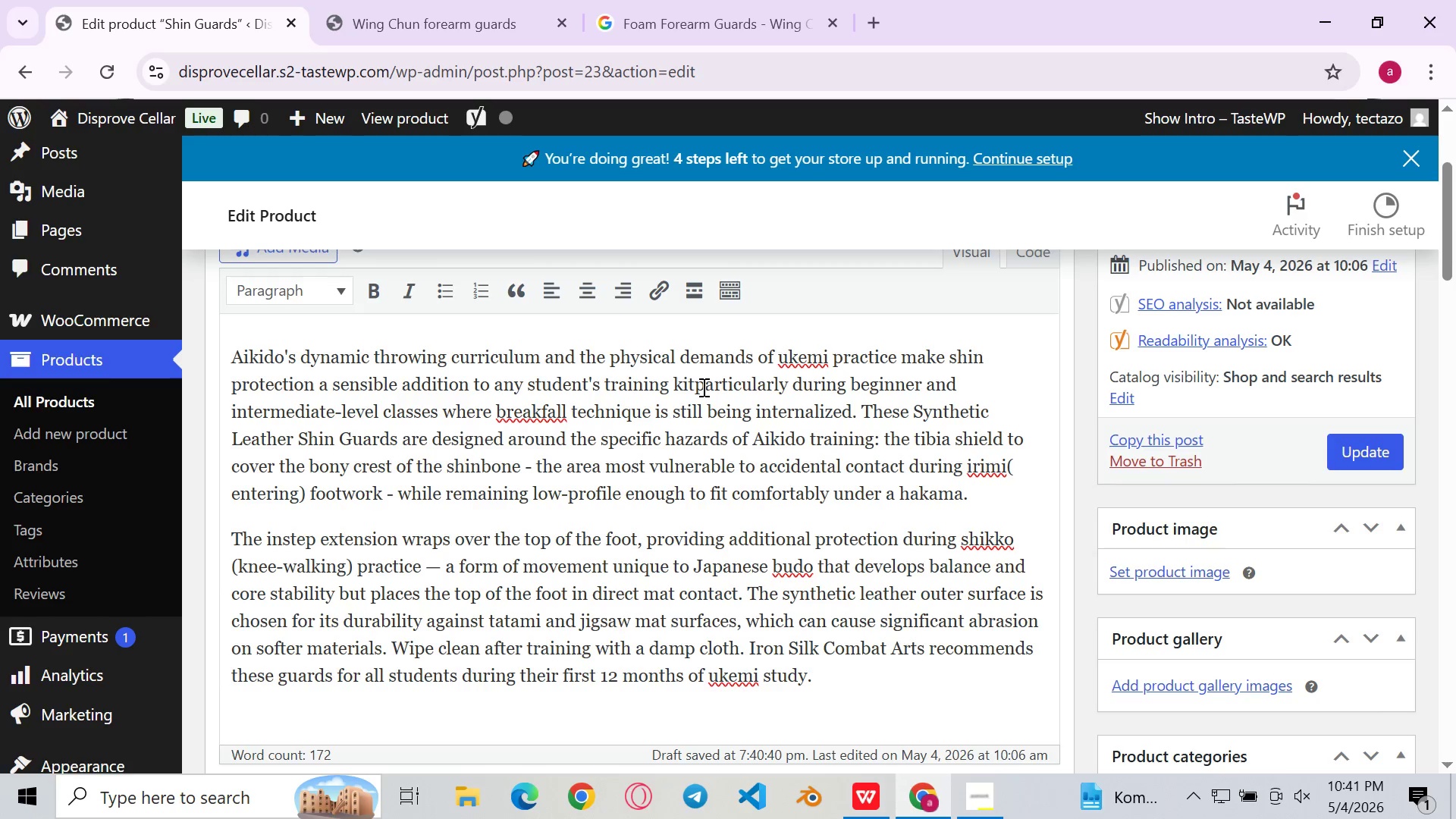 
key(Period)
 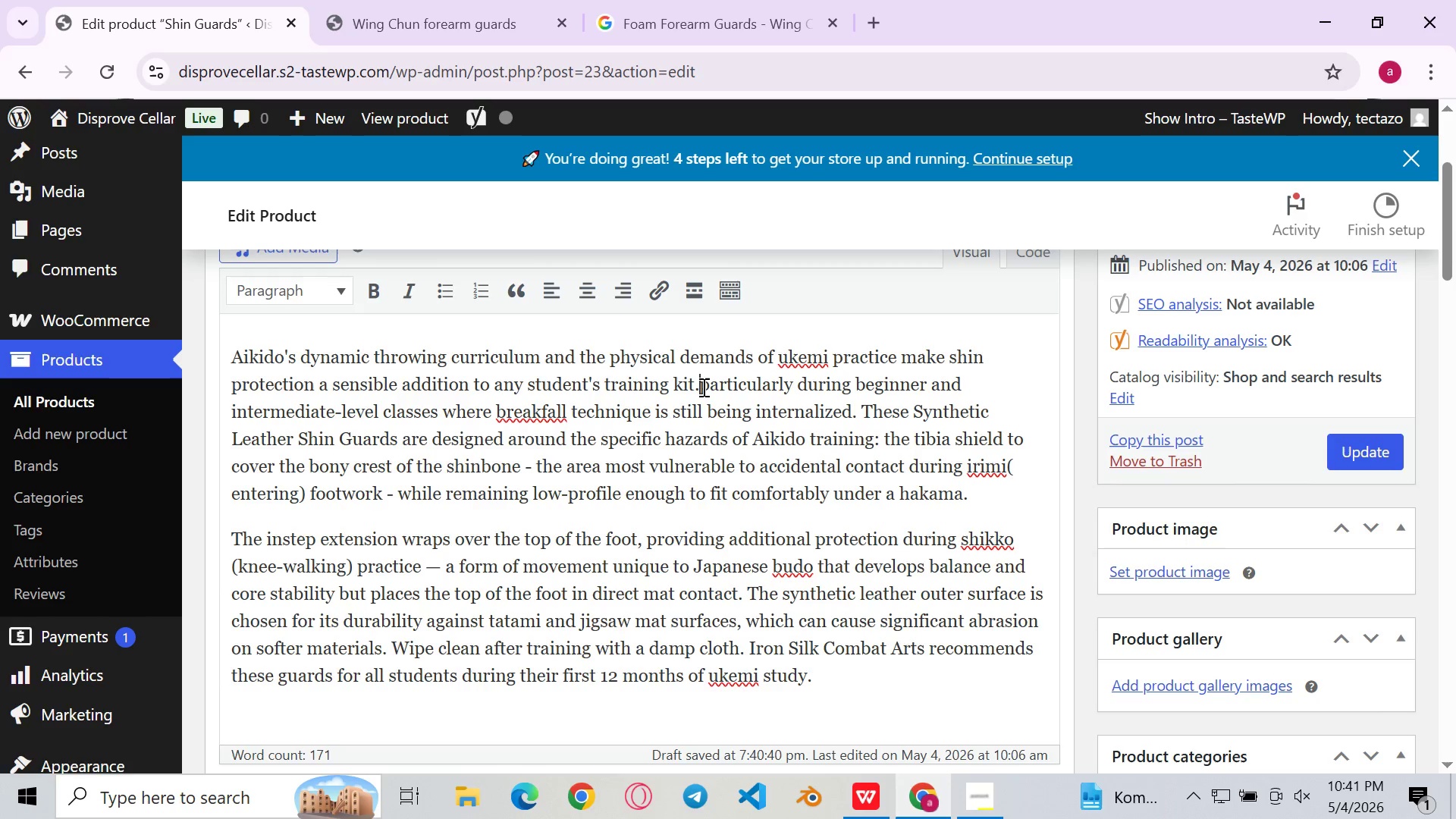 
key(Space)
 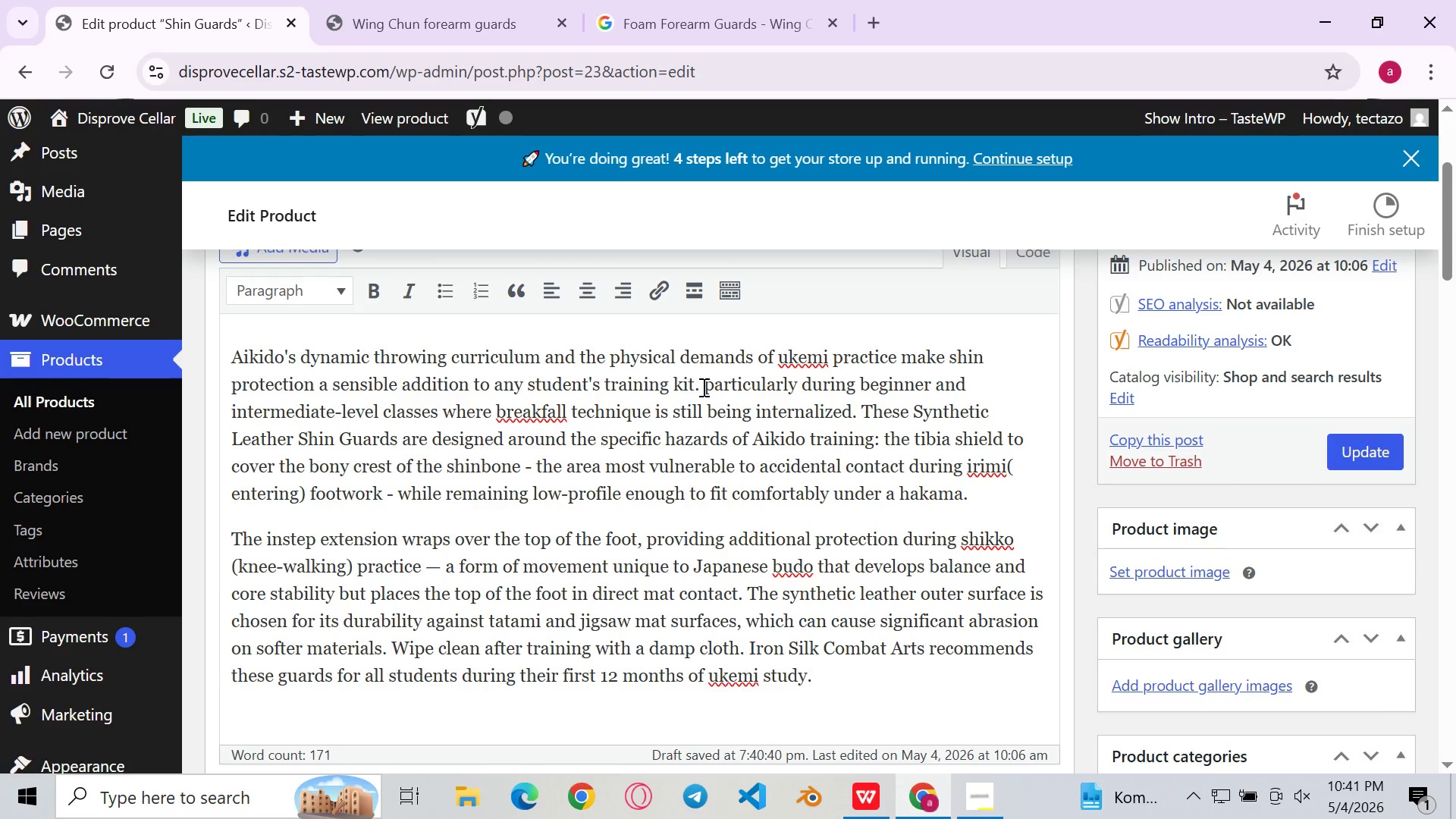 
key(ArrowRight)
 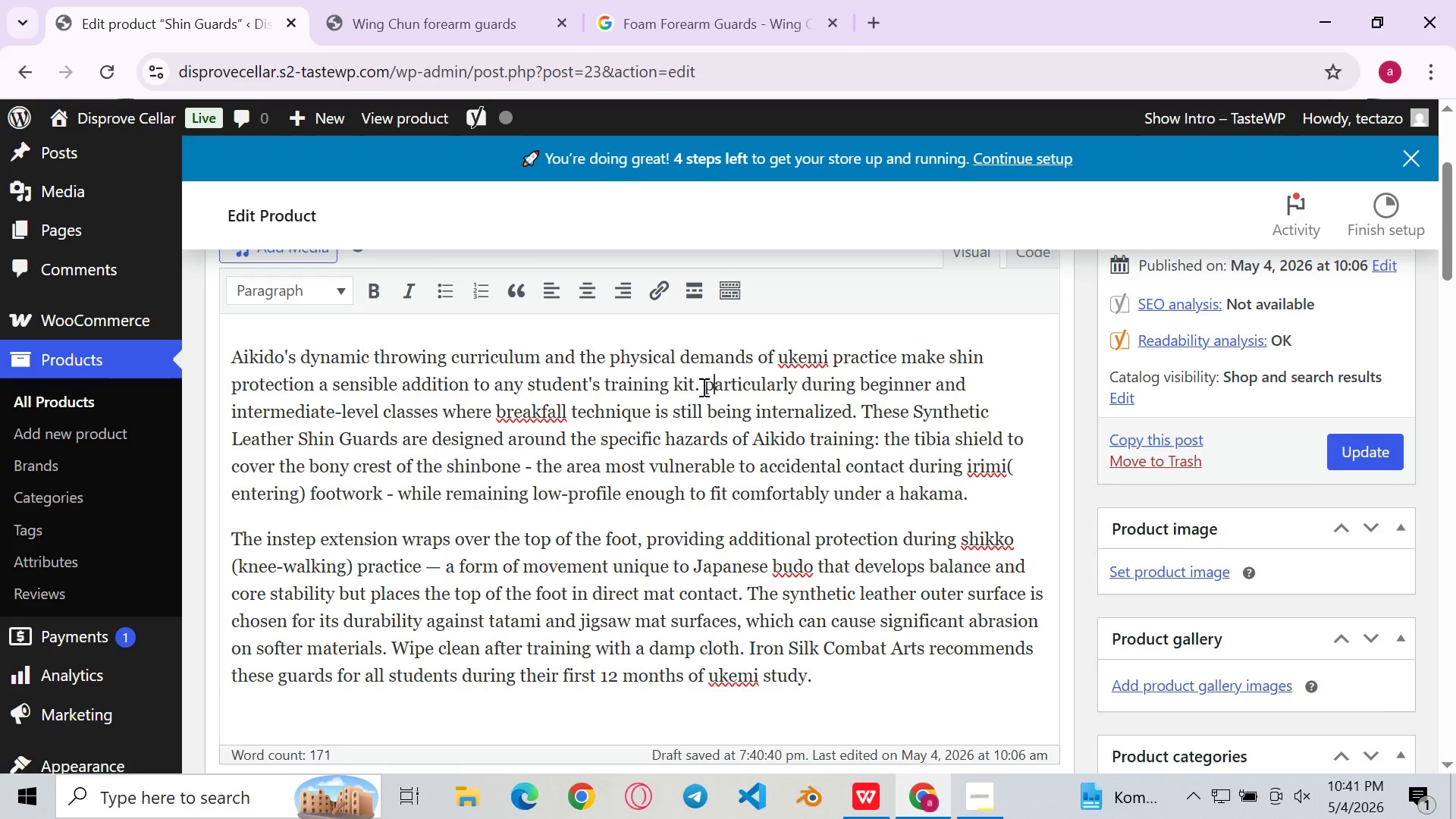 
key(ArrowRight)
 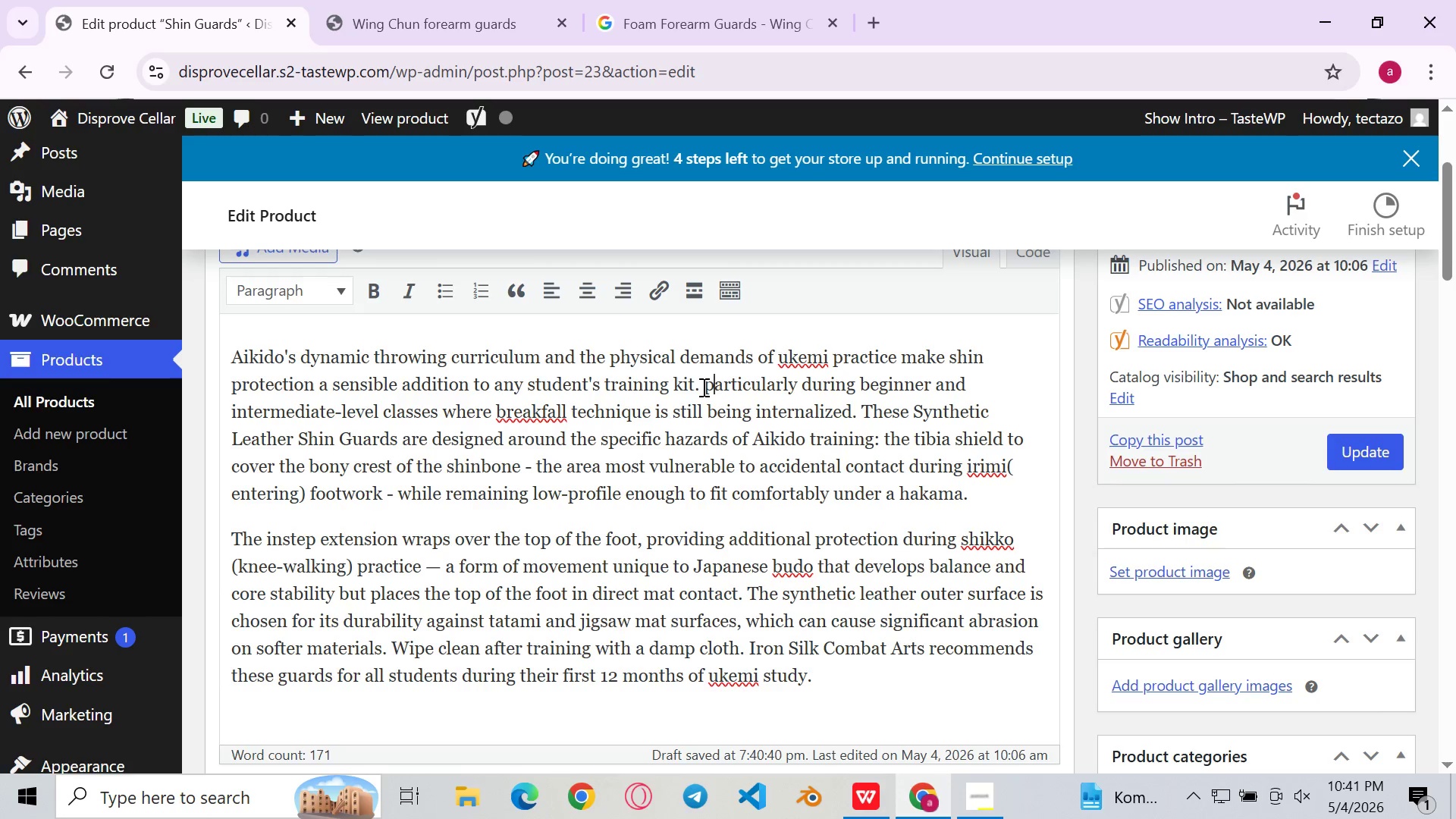 
key(ArrowLeft)
 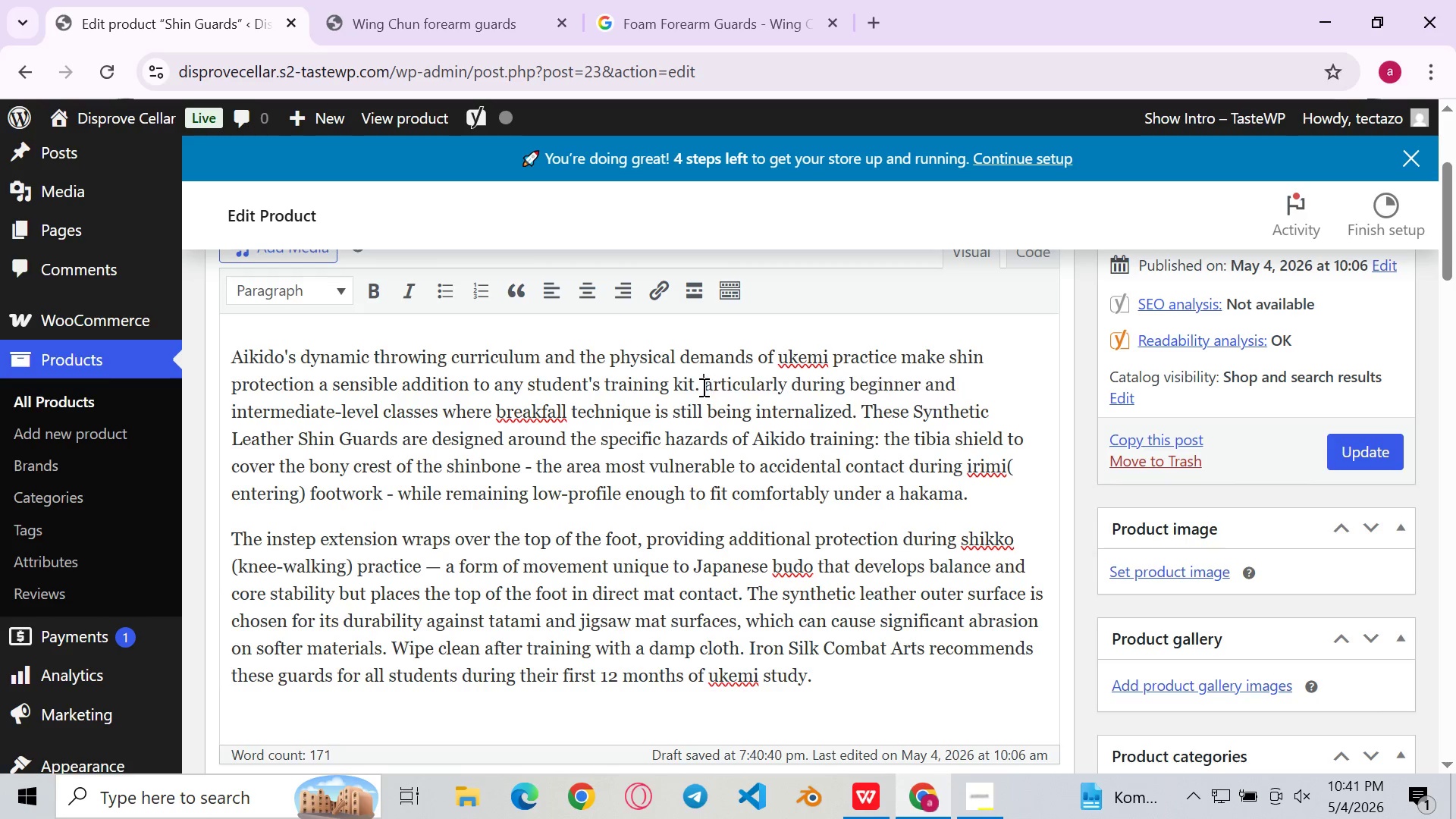 
key(Backspace)
 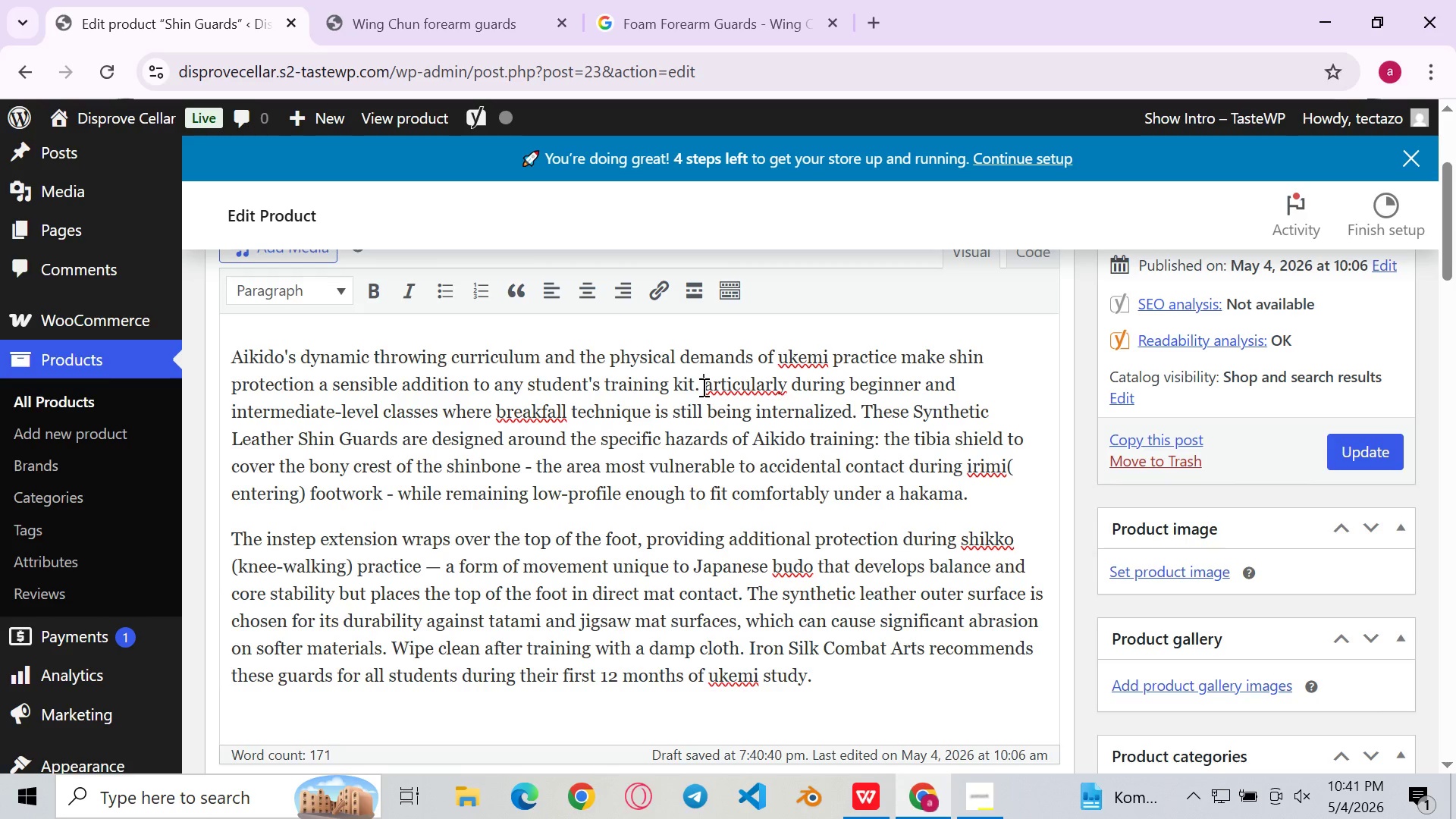 
key(Shift+ShiftLeft)
 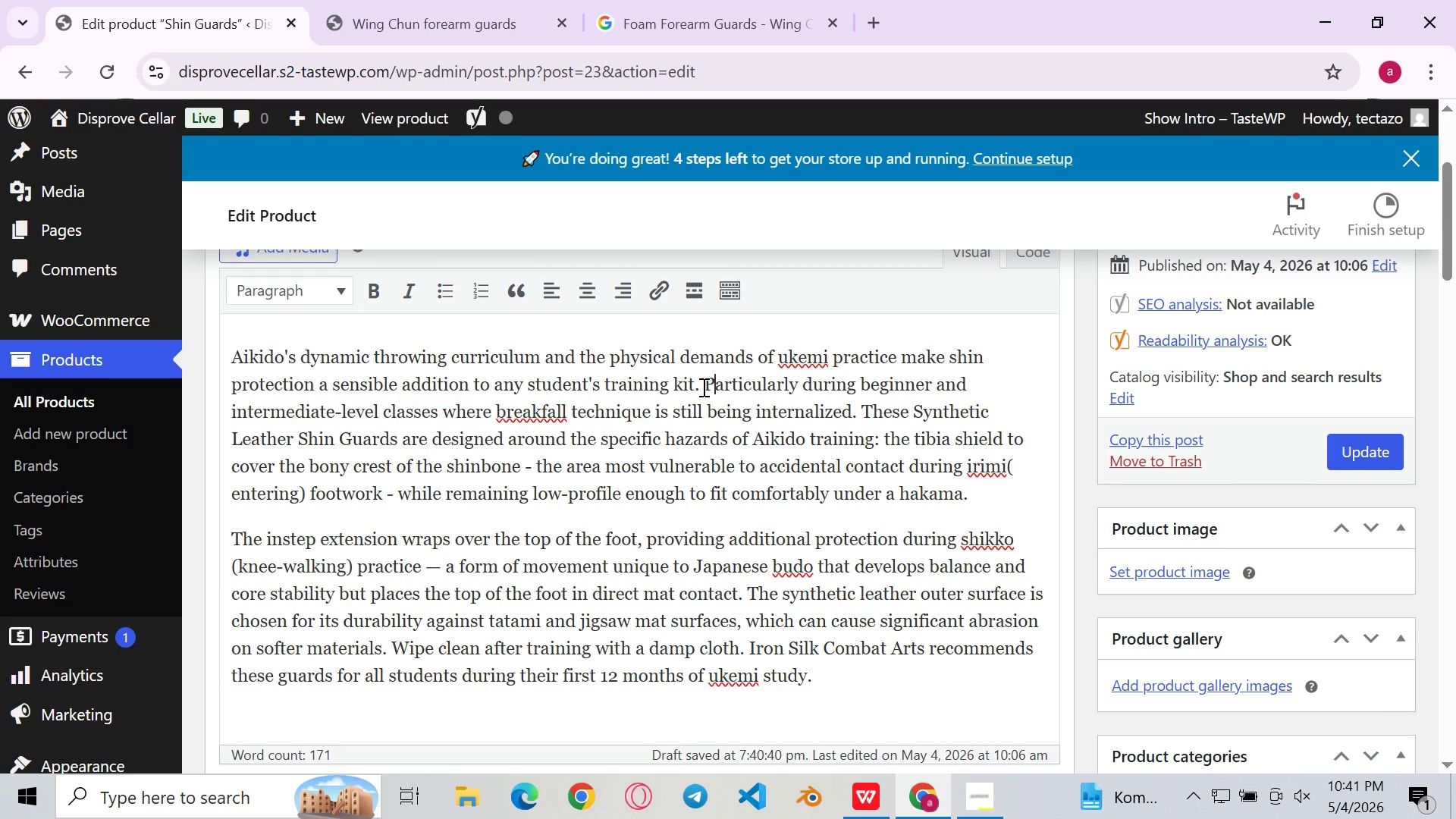 
key(Shift+P)
 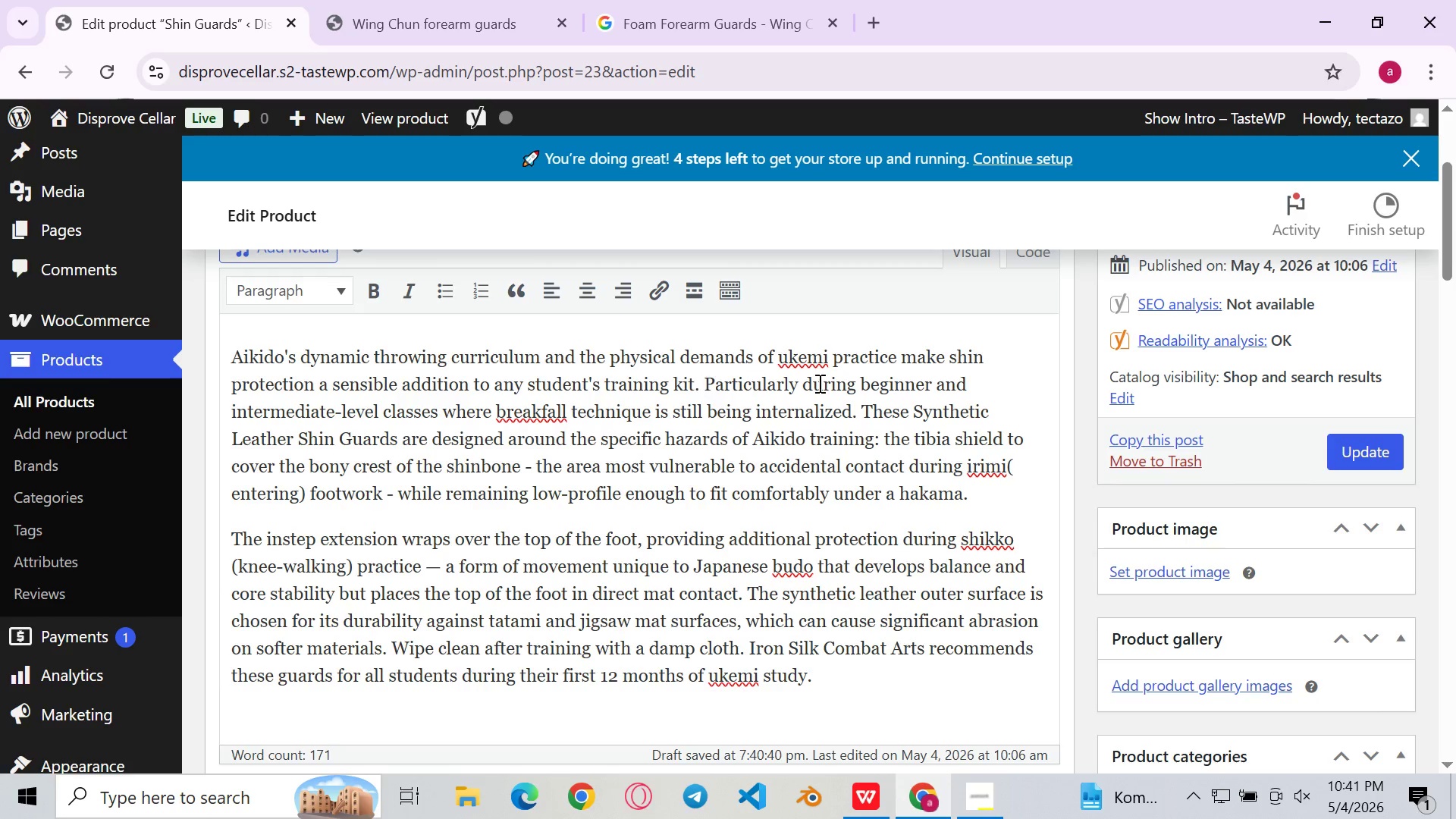 
left_click([827, 384])
 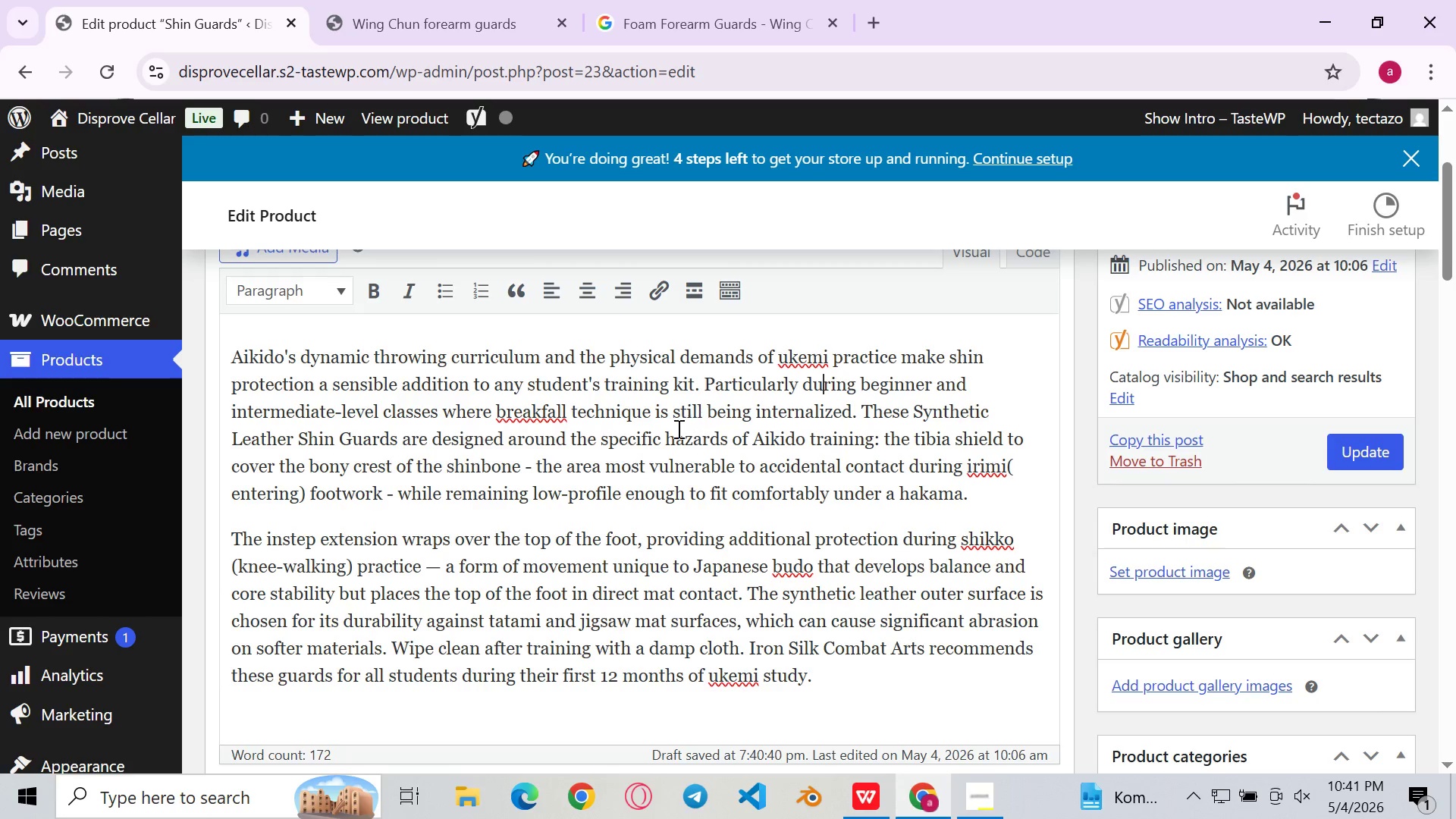 
left_click([664, 430])
 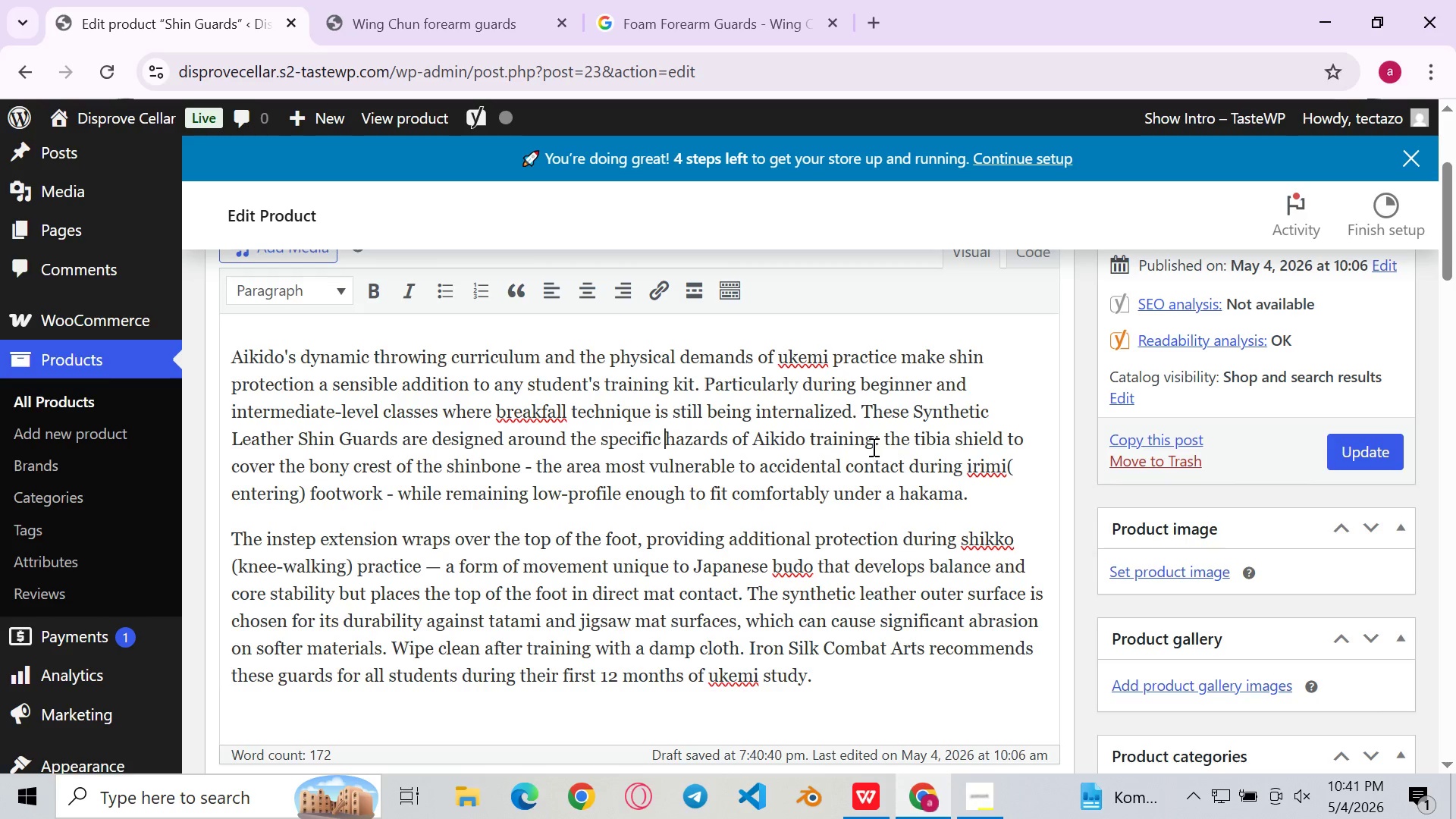 
left_click([872, 447])
 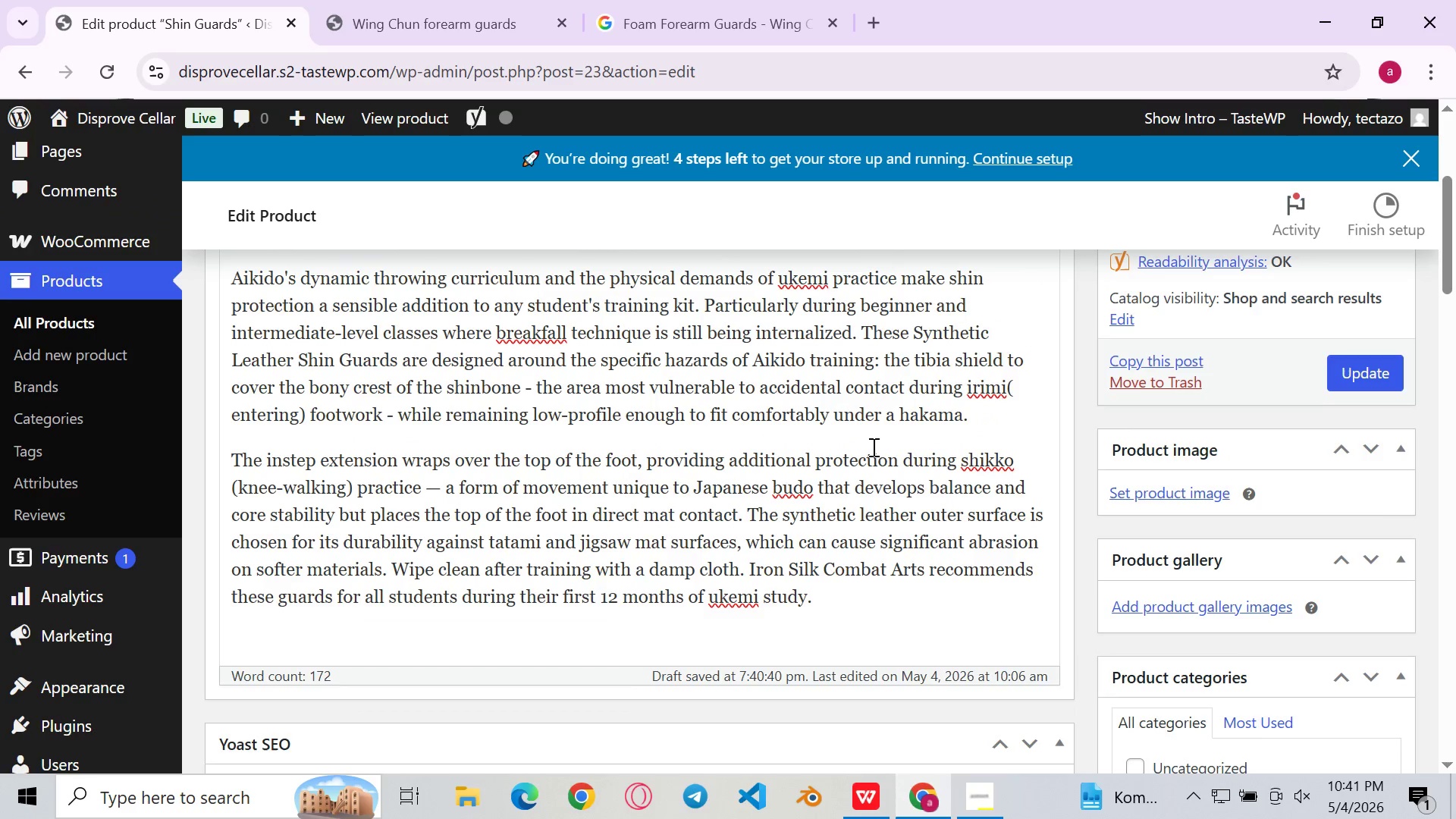 
left_click([908, 406])
 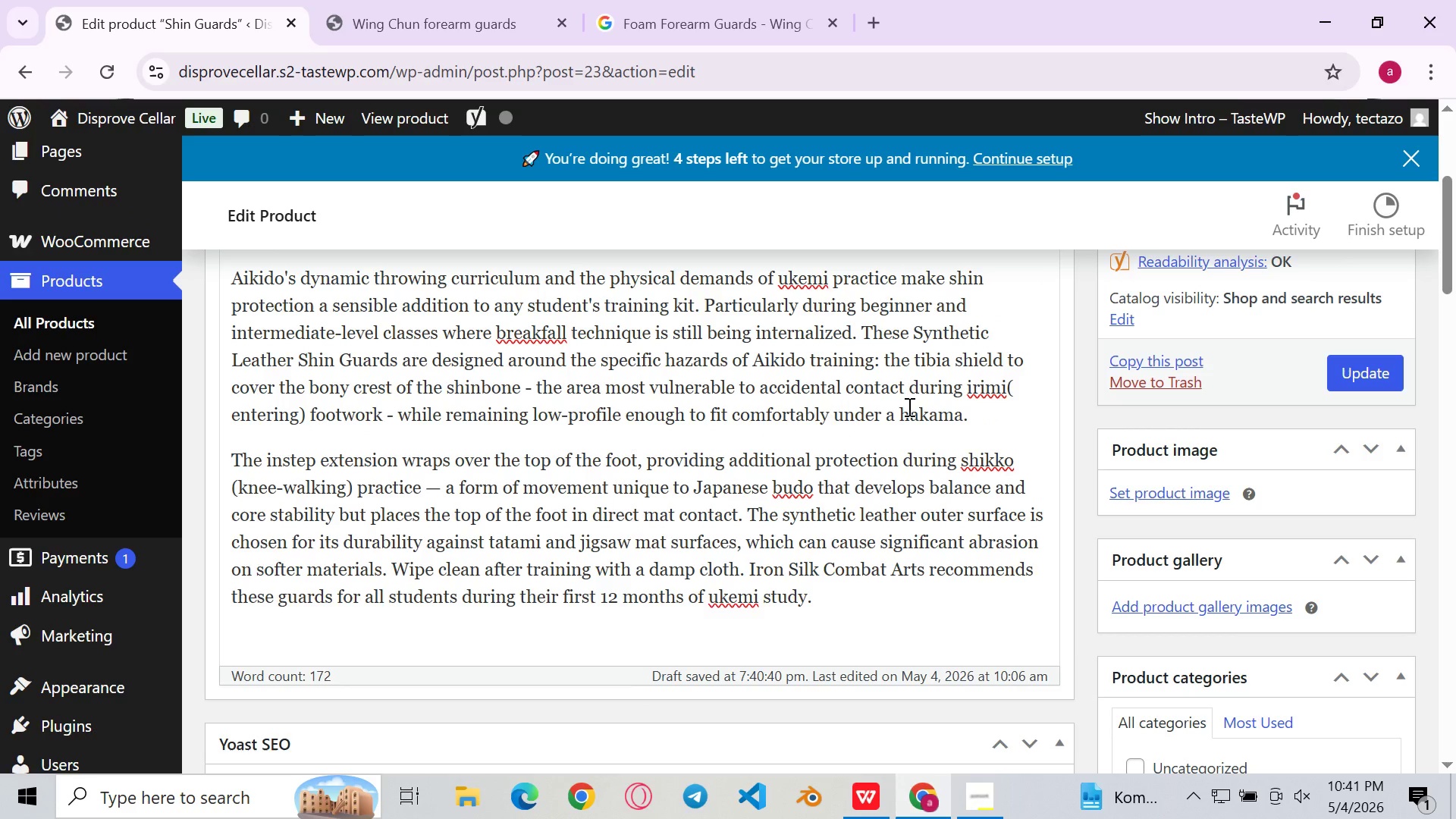 
left_click([884, 384])
 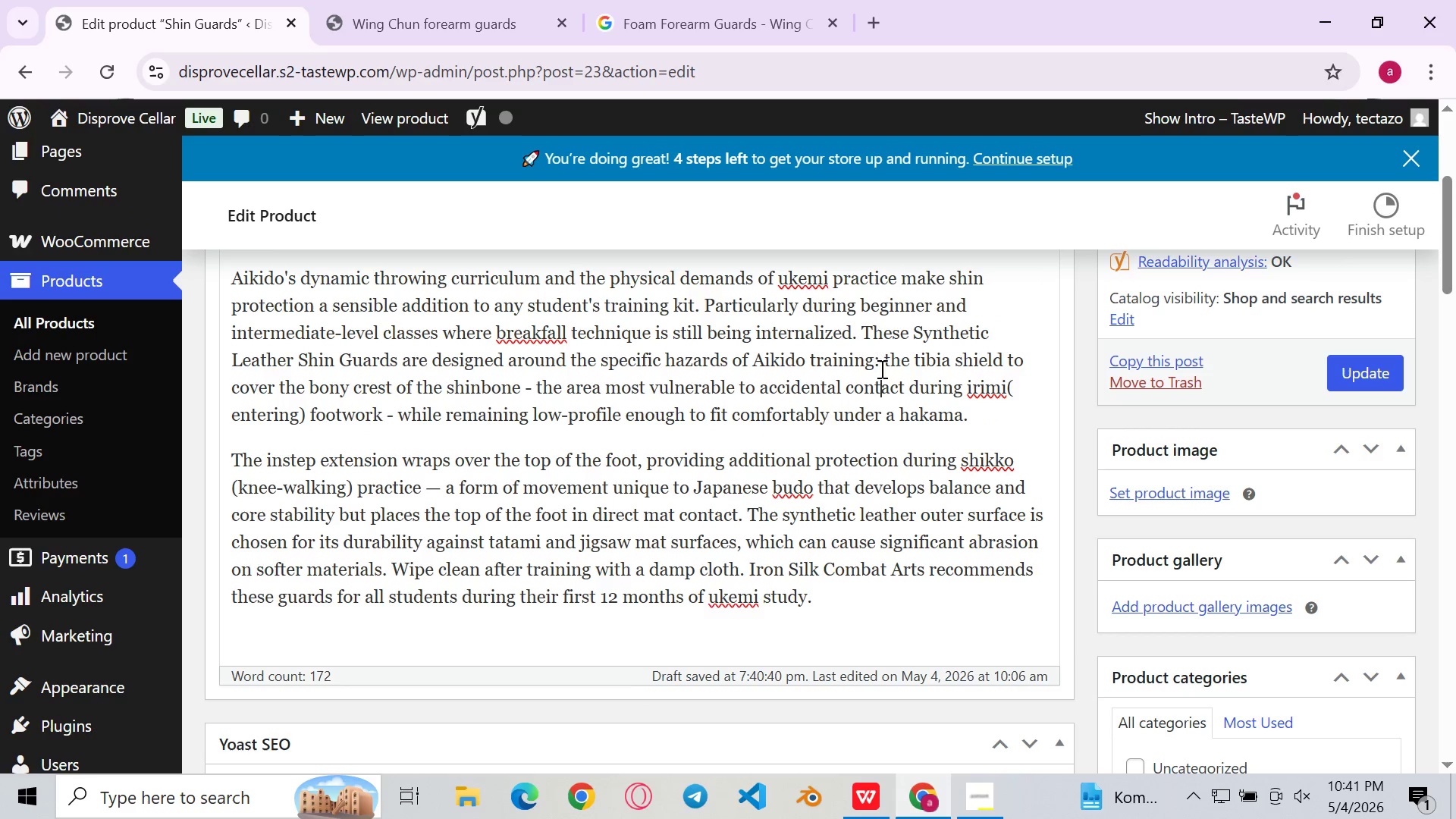 
left_click([880, 363])
 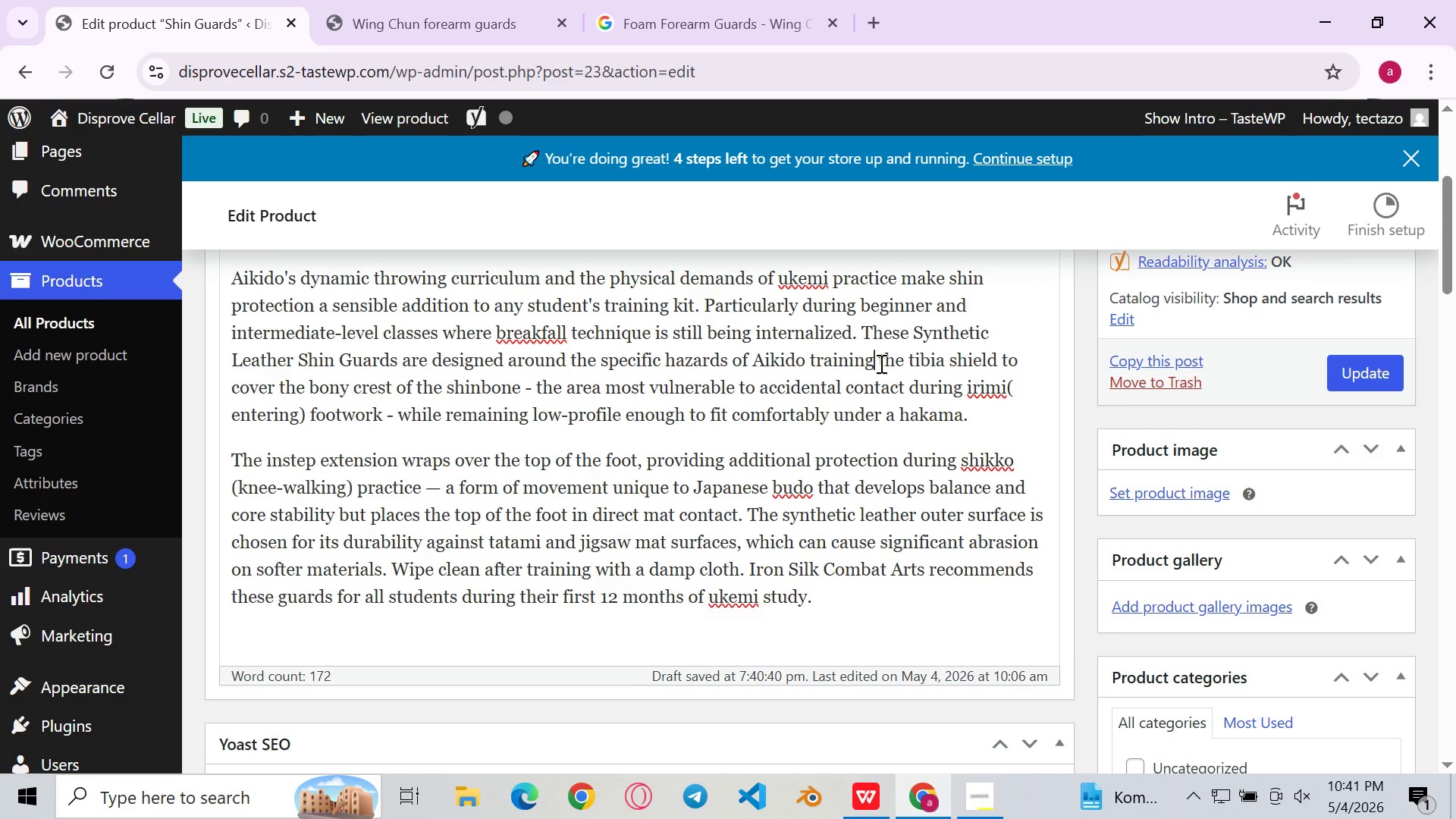 
key(Backspace)
 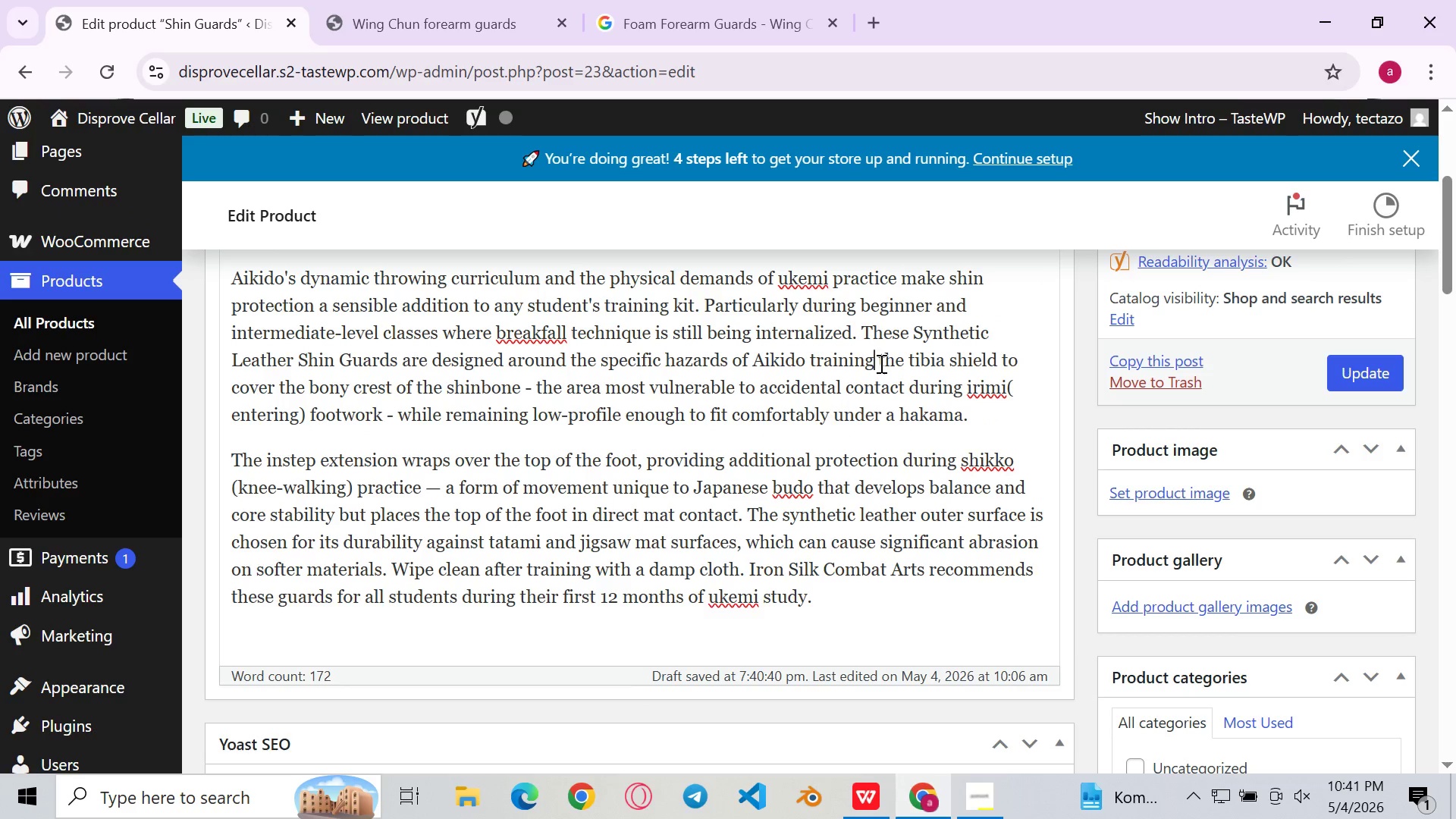 
key(Period)
 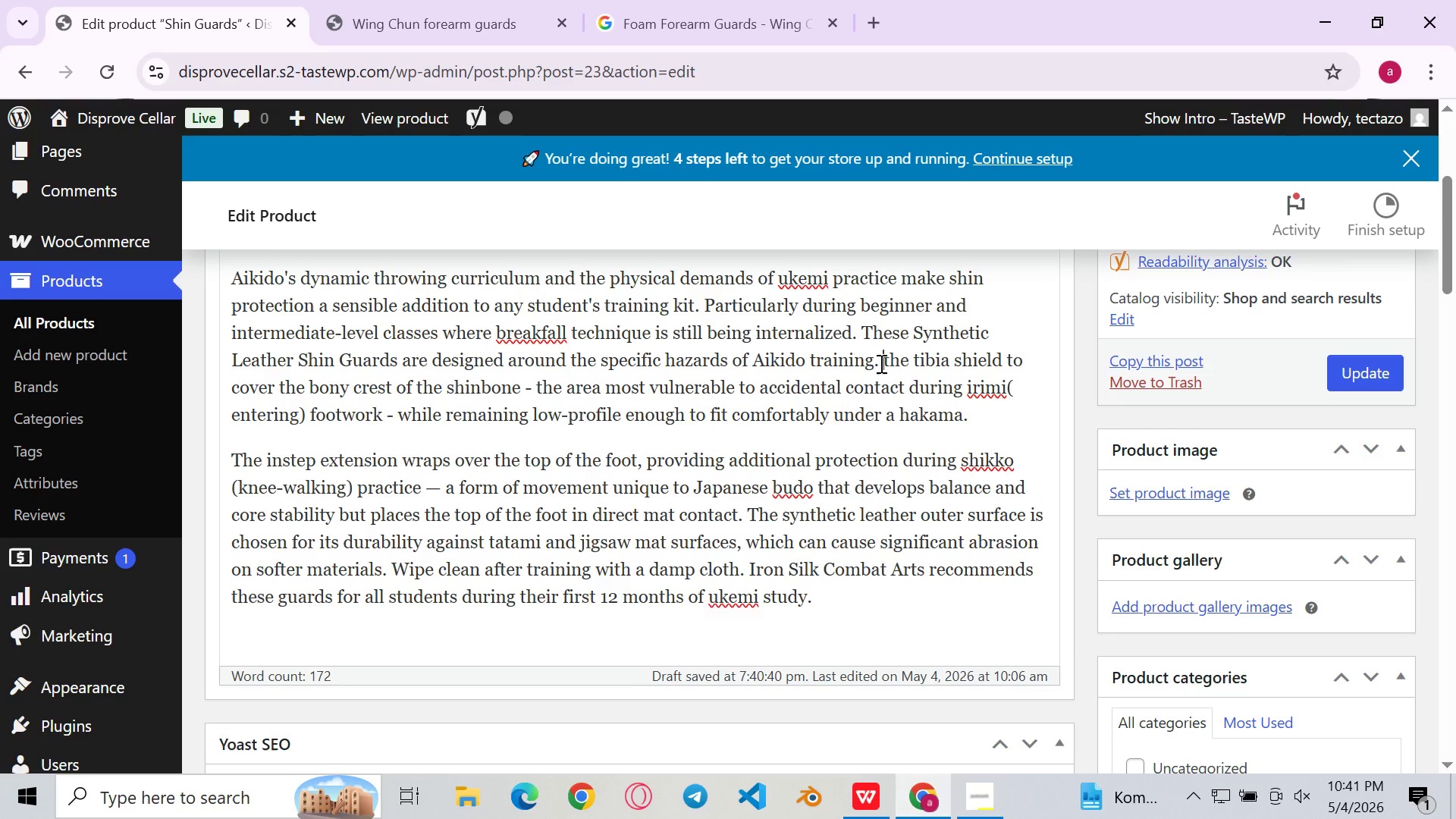 
key(ArrowRight)
 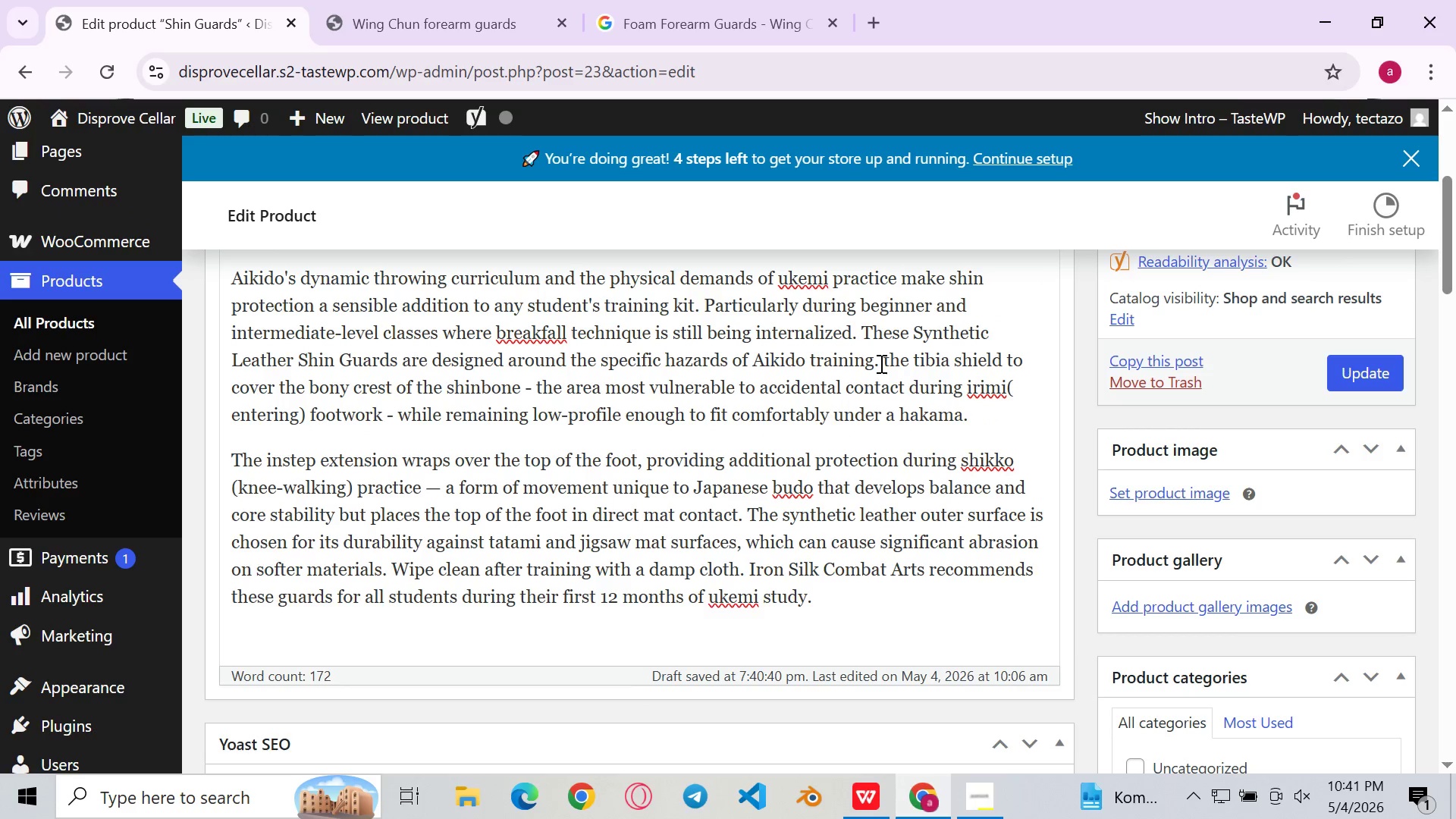 
key(ArrowLeft)
 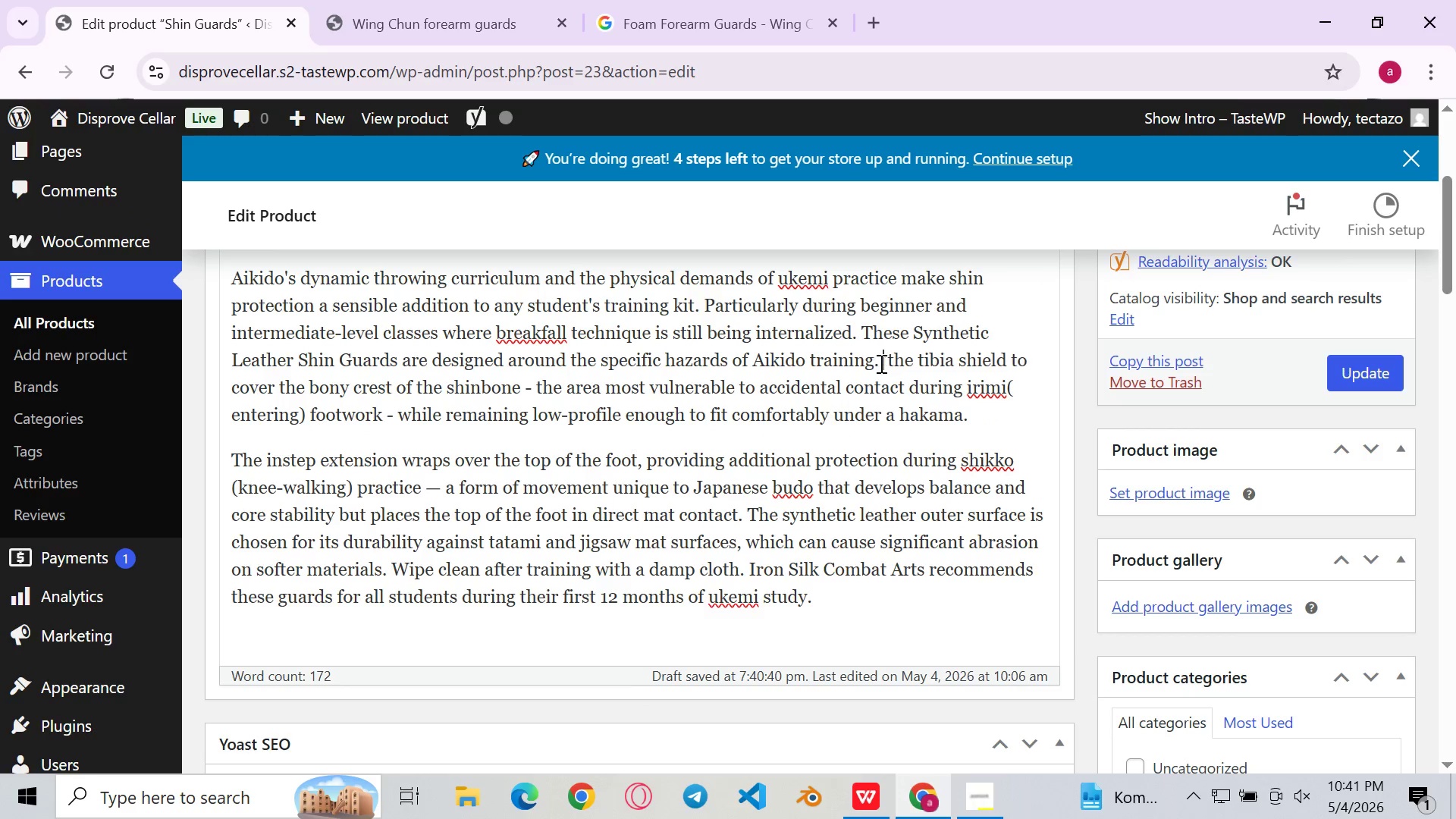 
key(Space)
 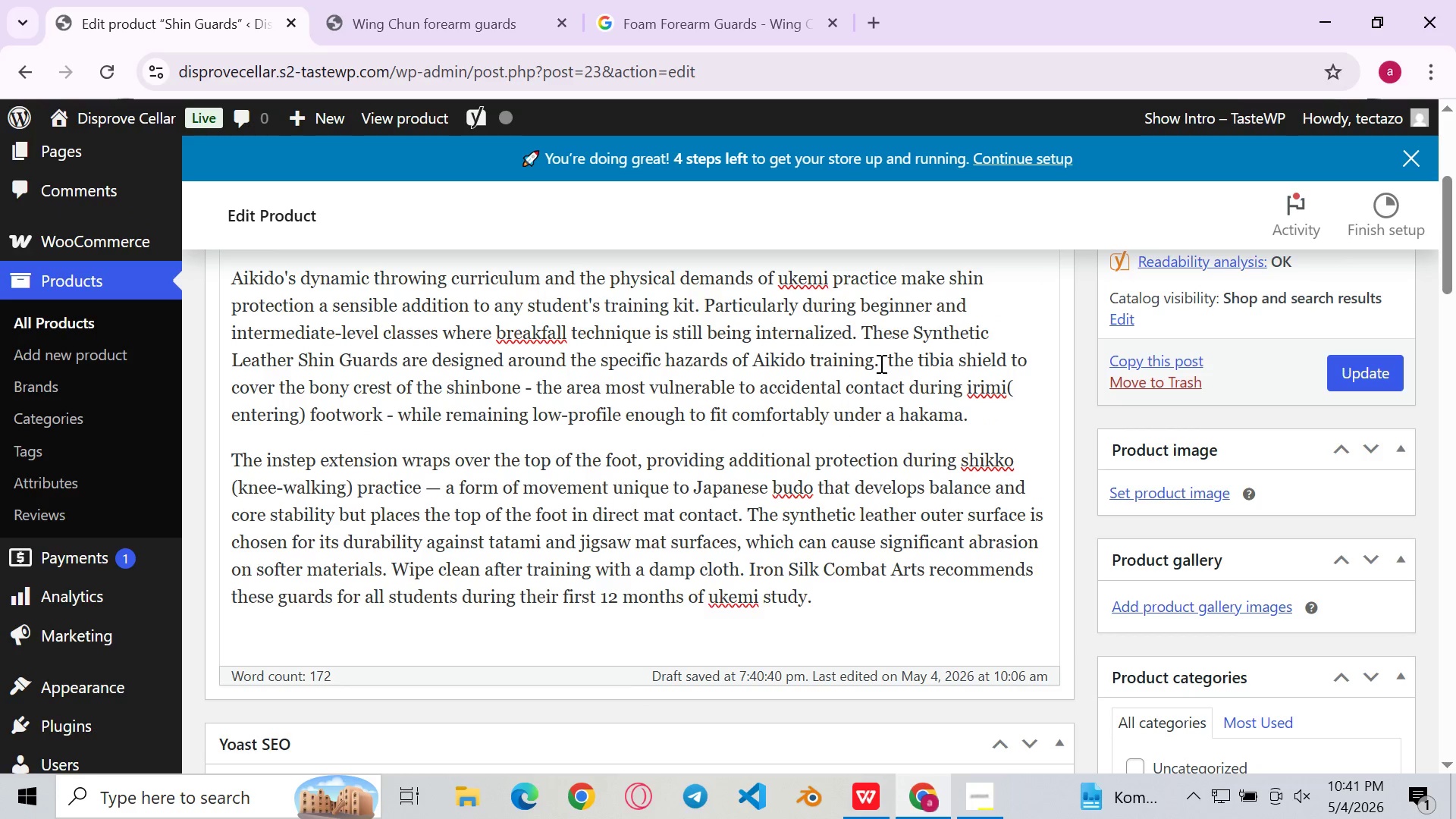 
key(Backspace)
 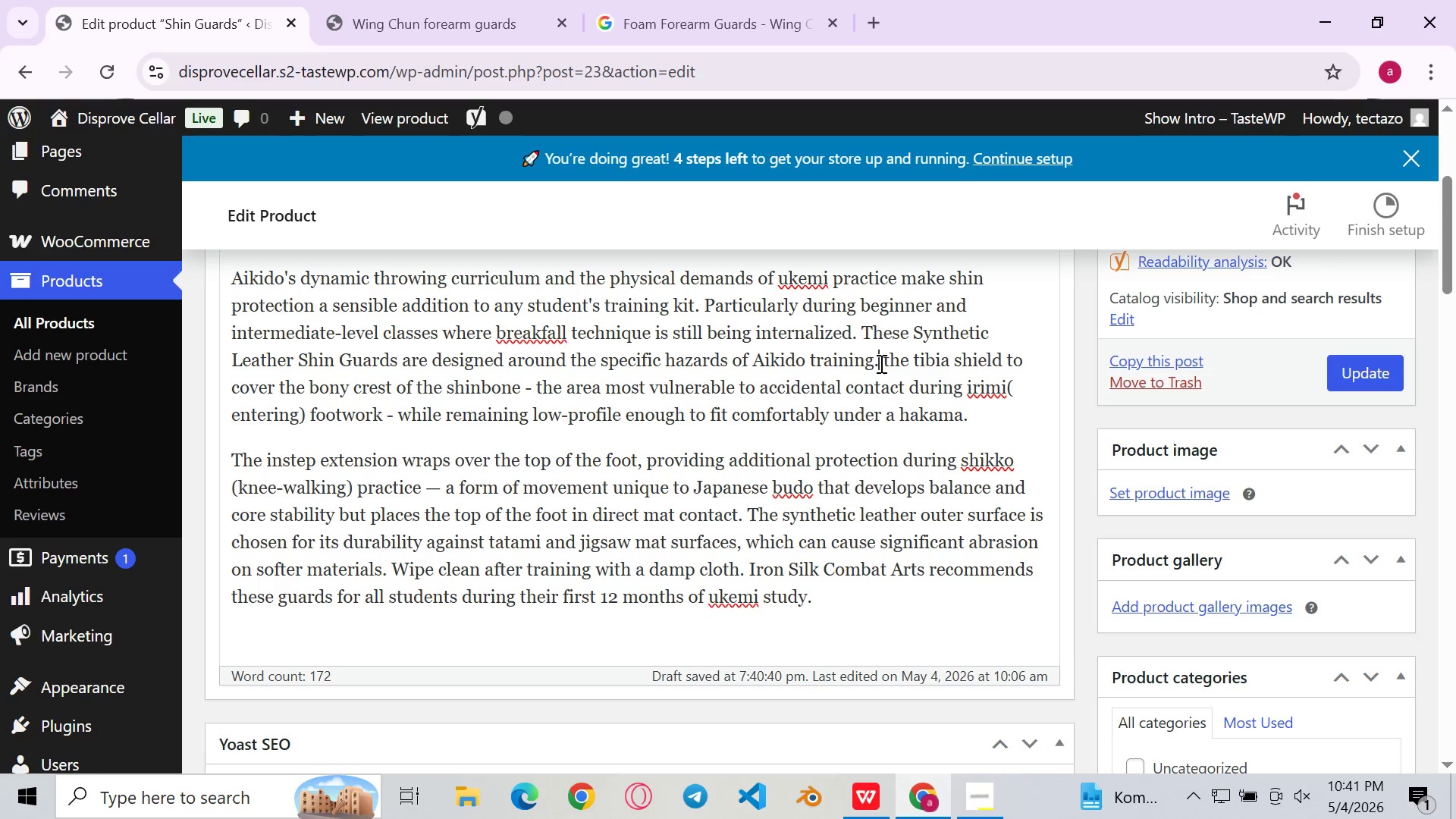 
key(ArrowRight)
 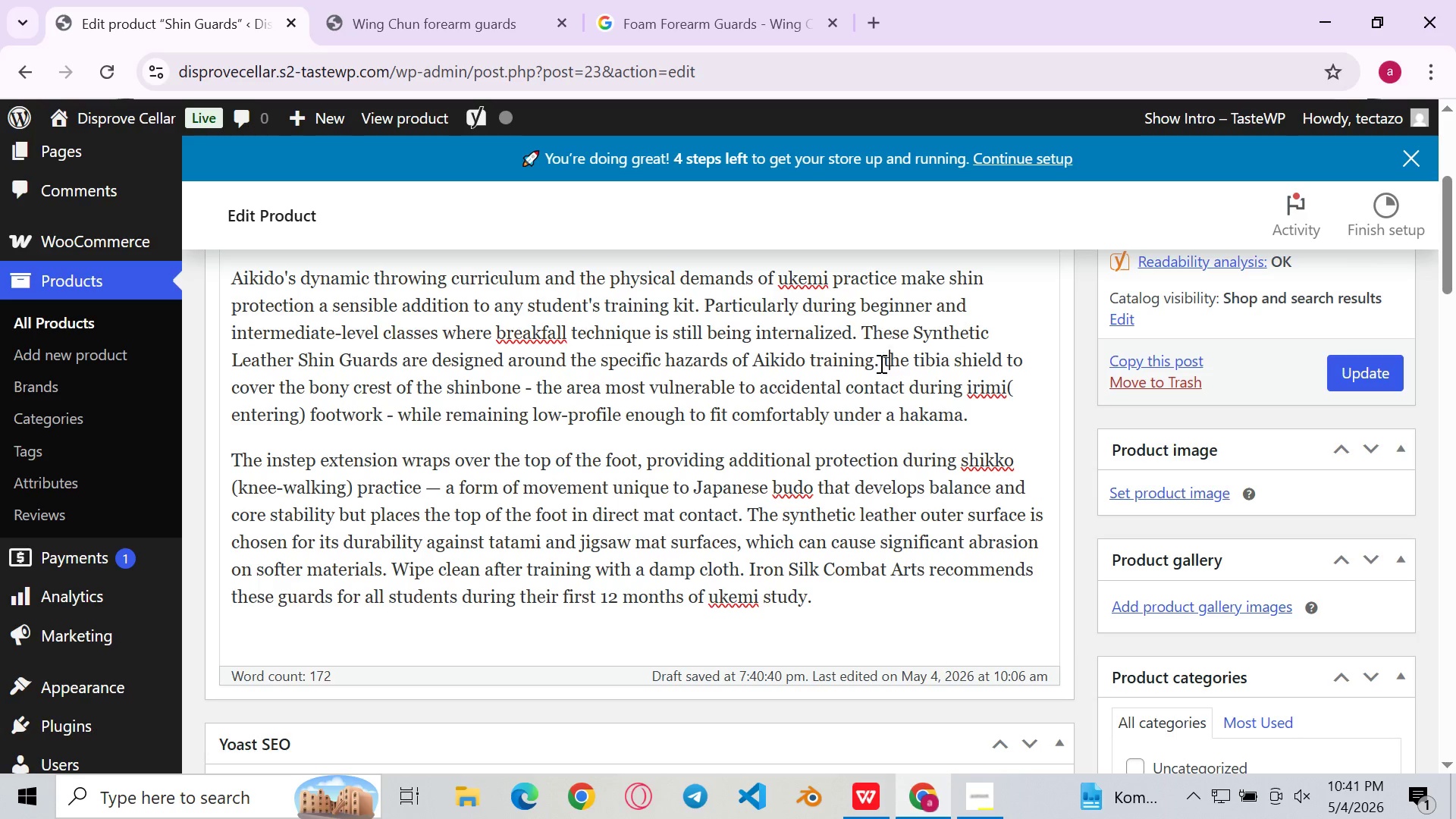 
key(ArrowRight)
 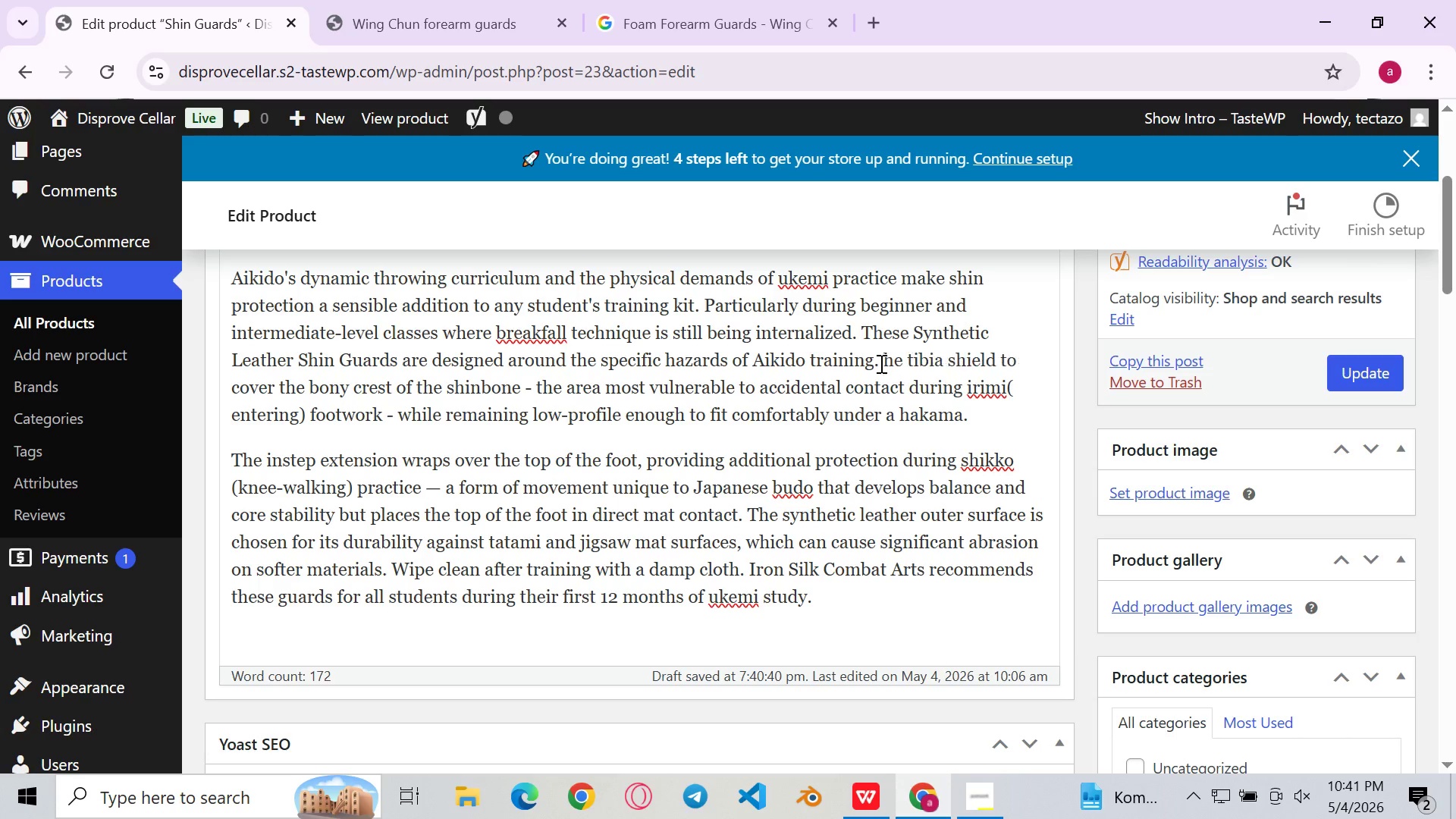 
key(Backspace)
 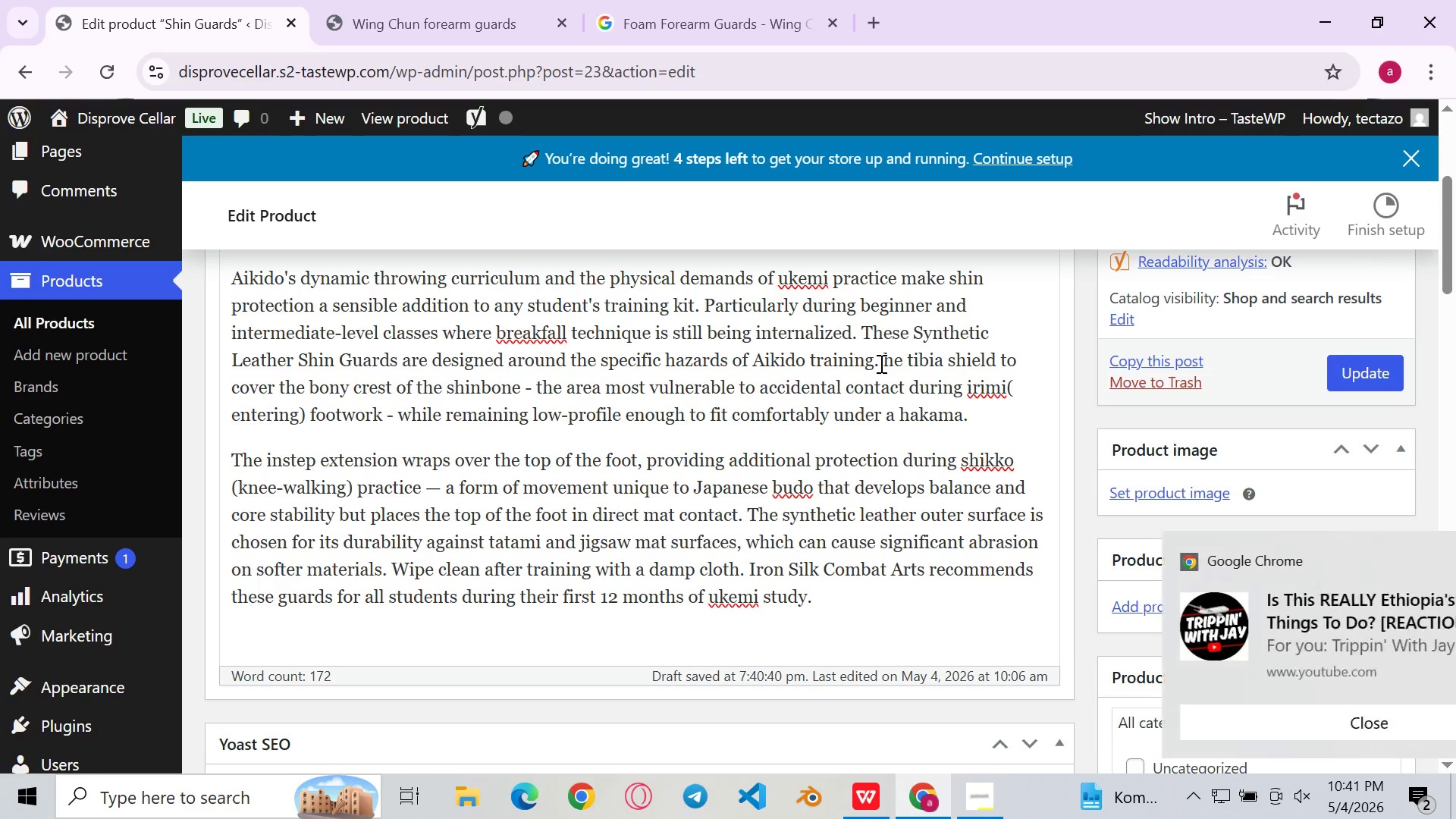 
key(Shift+T)
 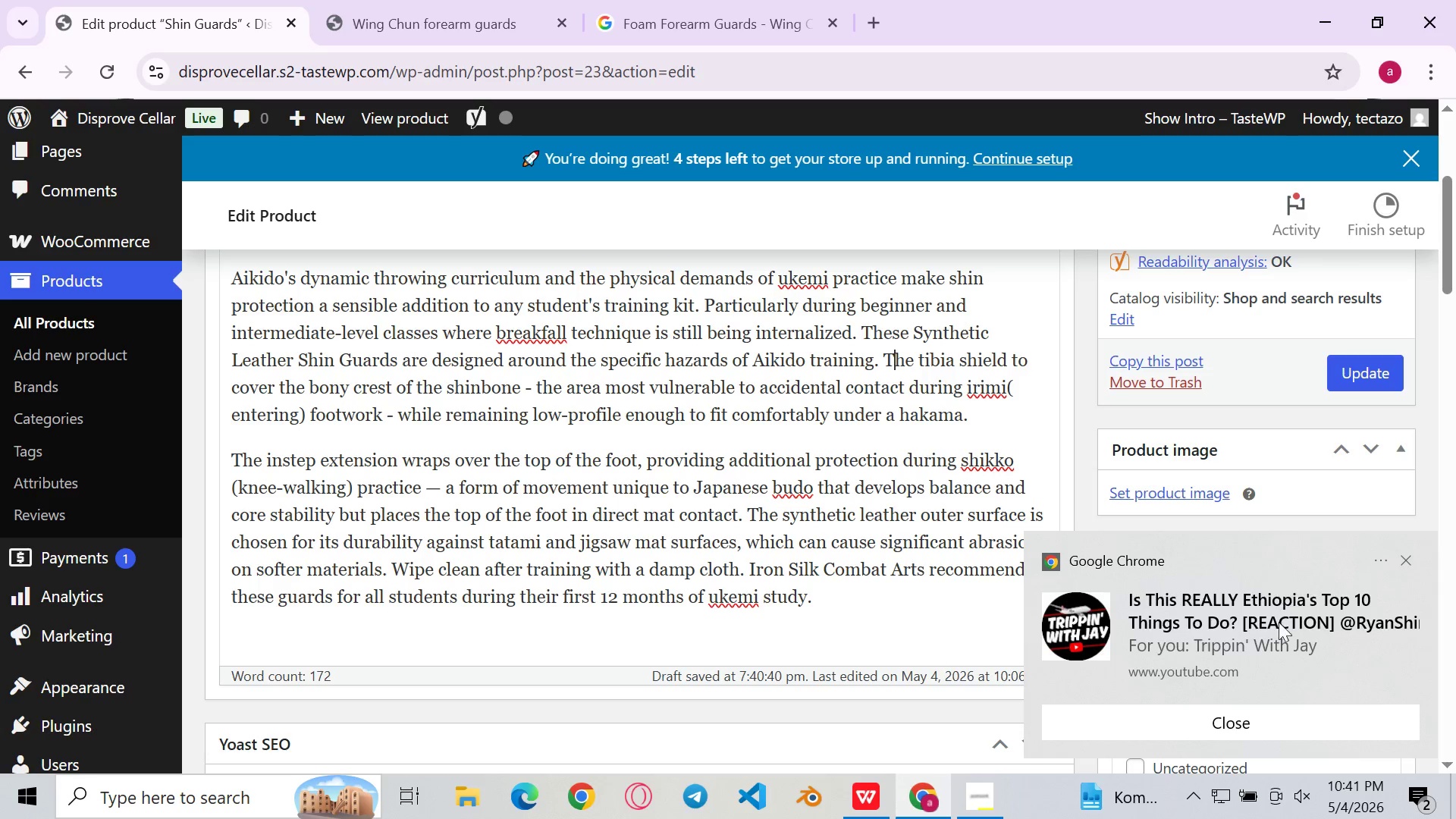 
left_click([1252, 720])
 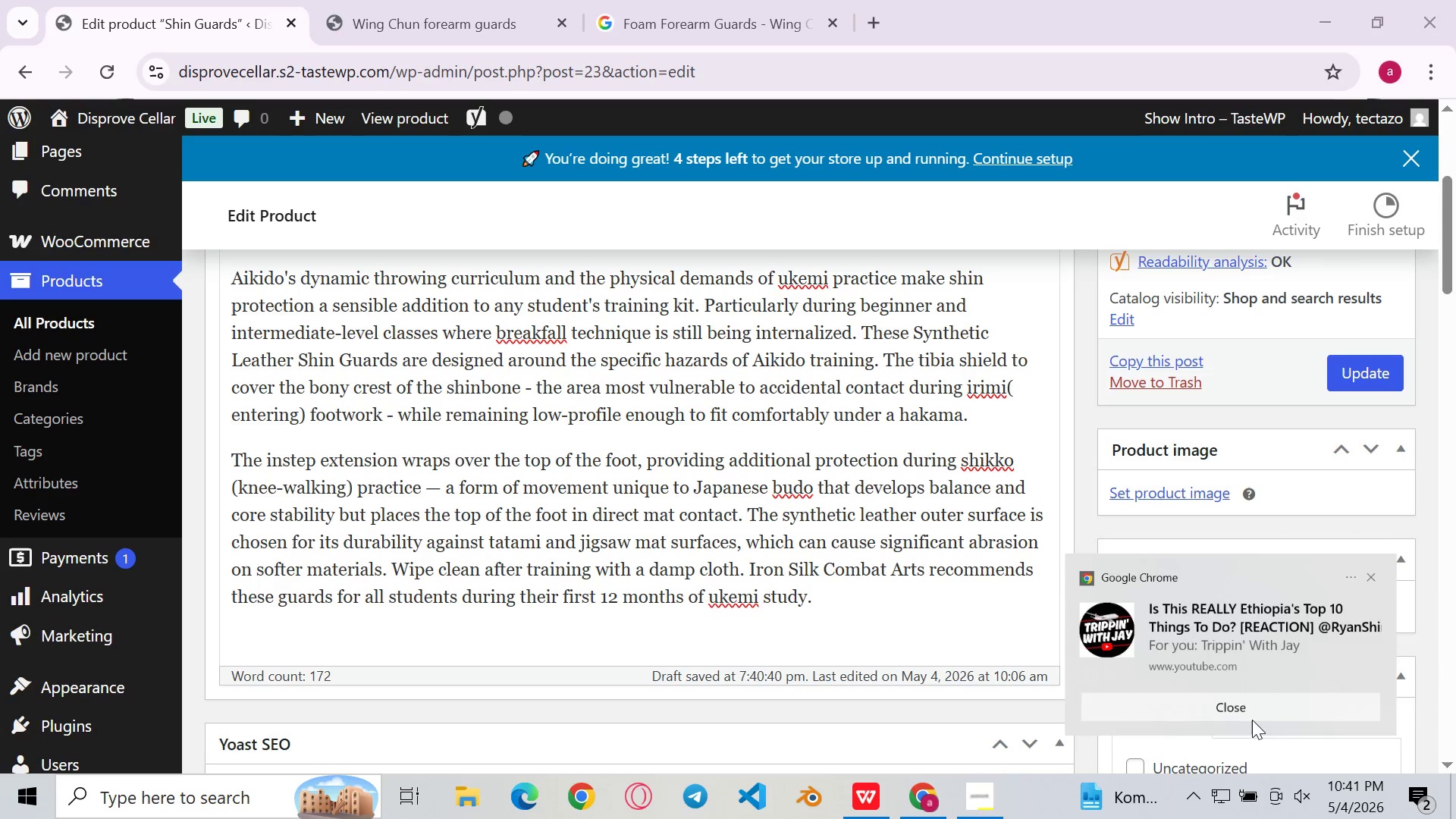 
key(Unknown)
 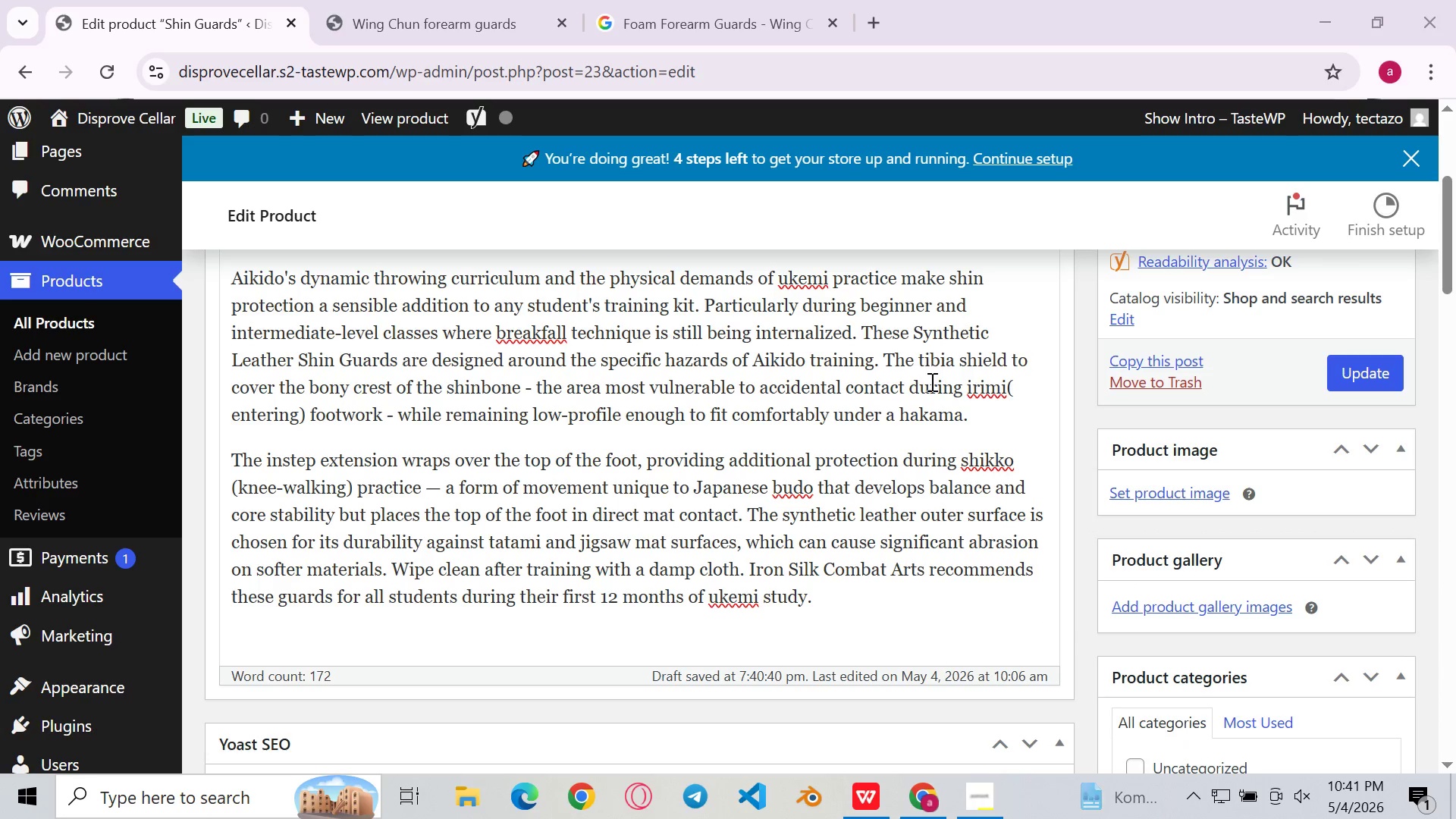 
left_click([930, 381])
 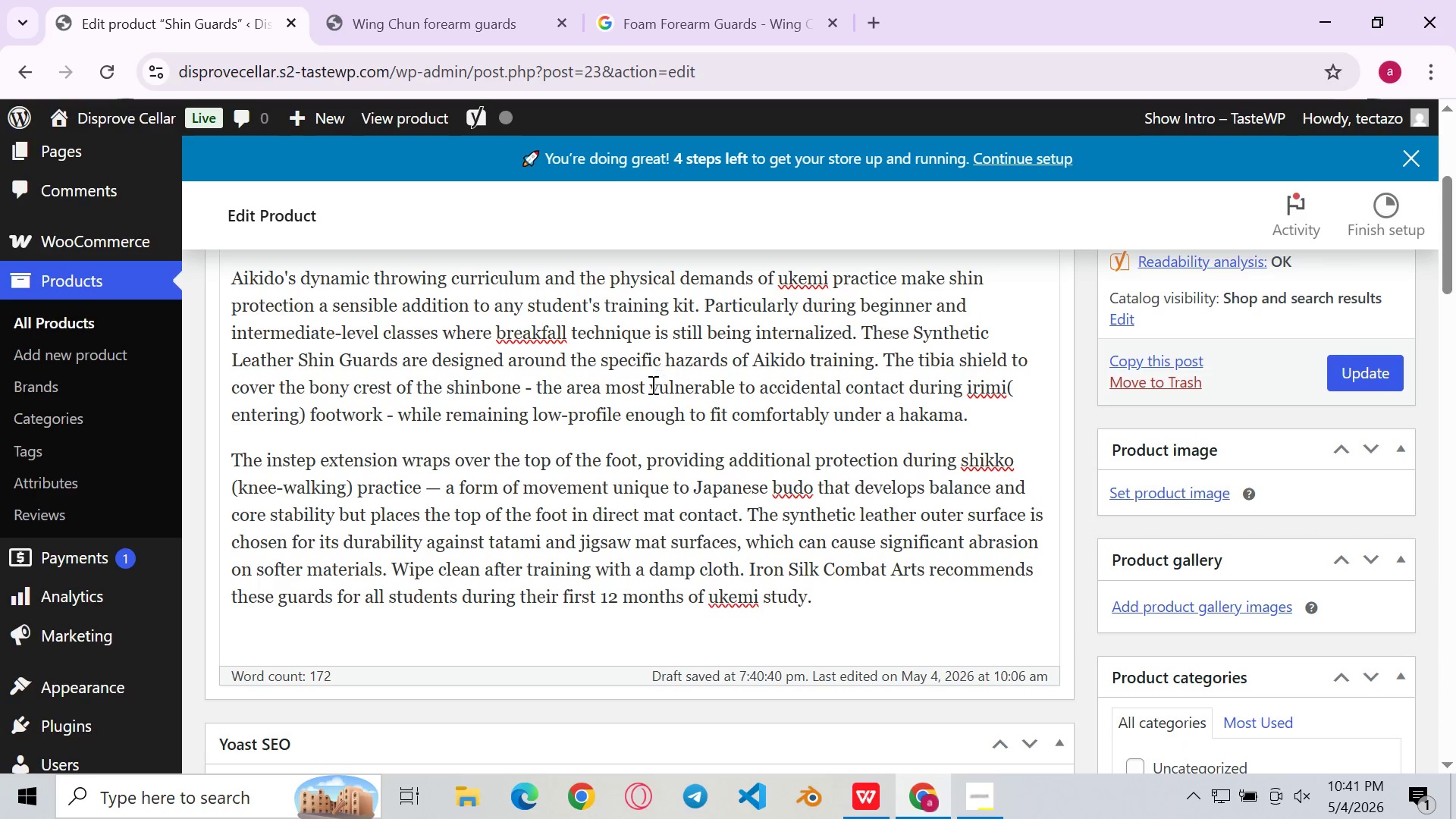 
left_click([651, 384])
 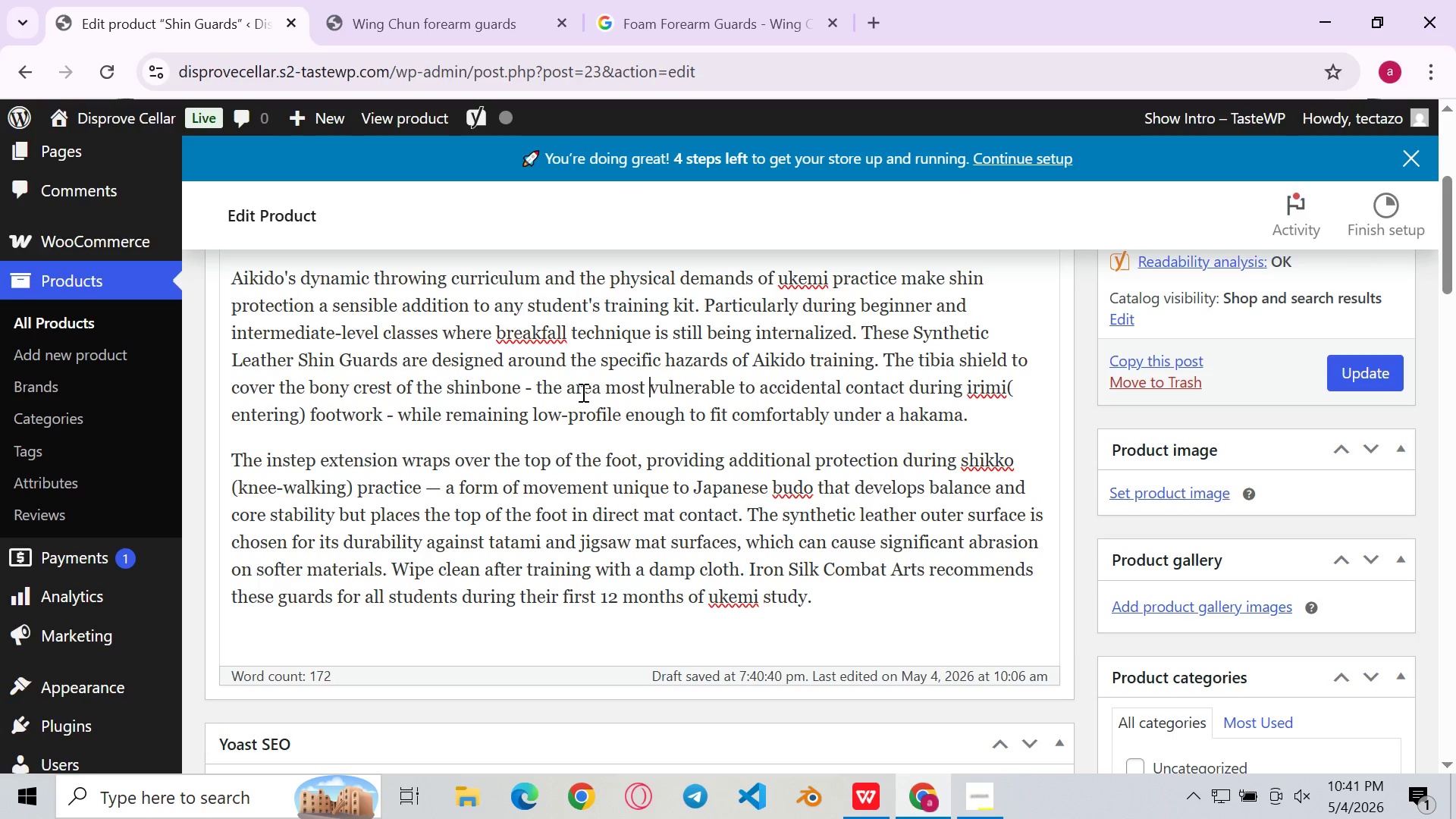 
left_click([535, 396])
 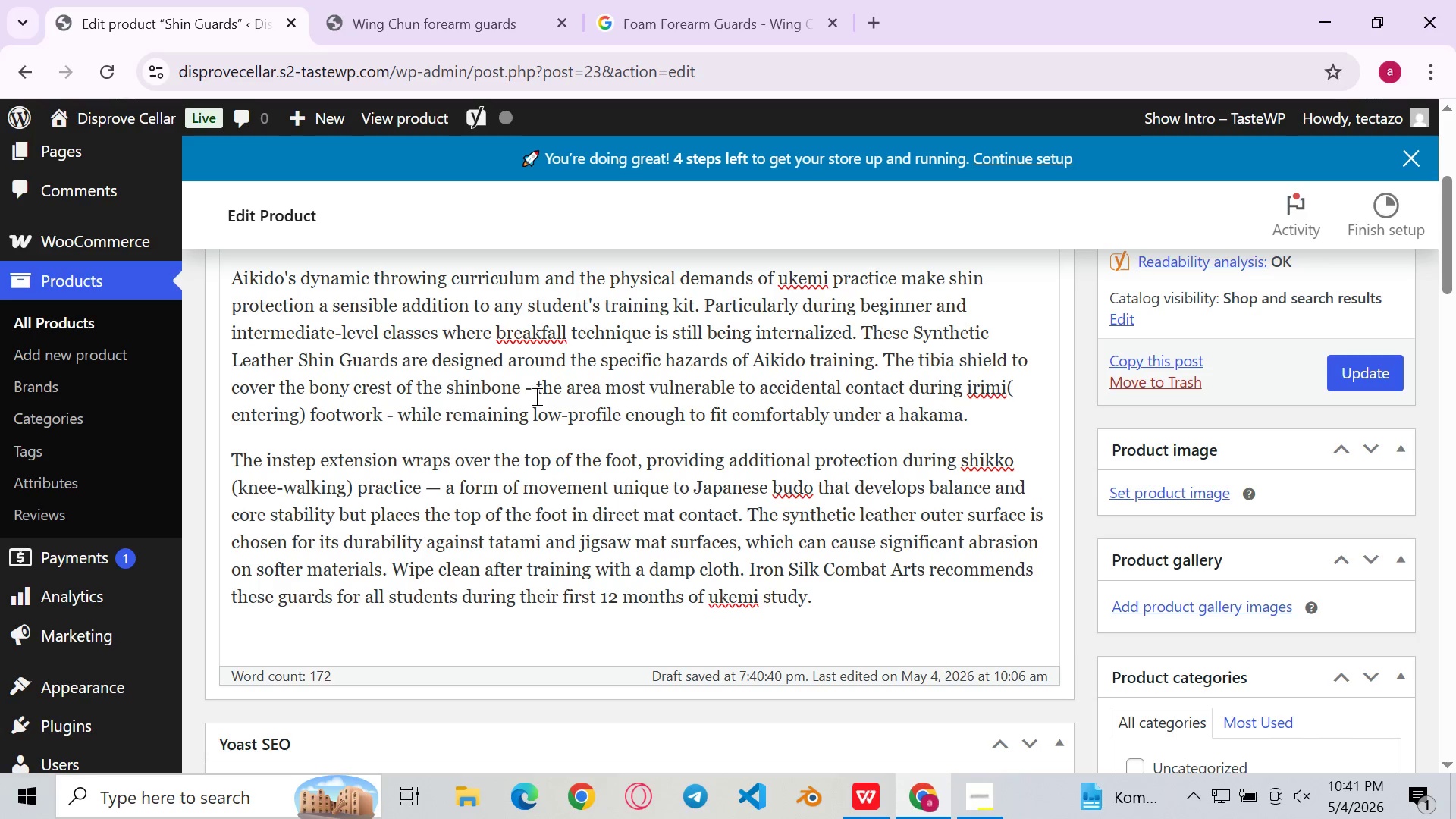 
key(Backspace)
key(Backspace)
key(Backspace)
type(. Which is )
 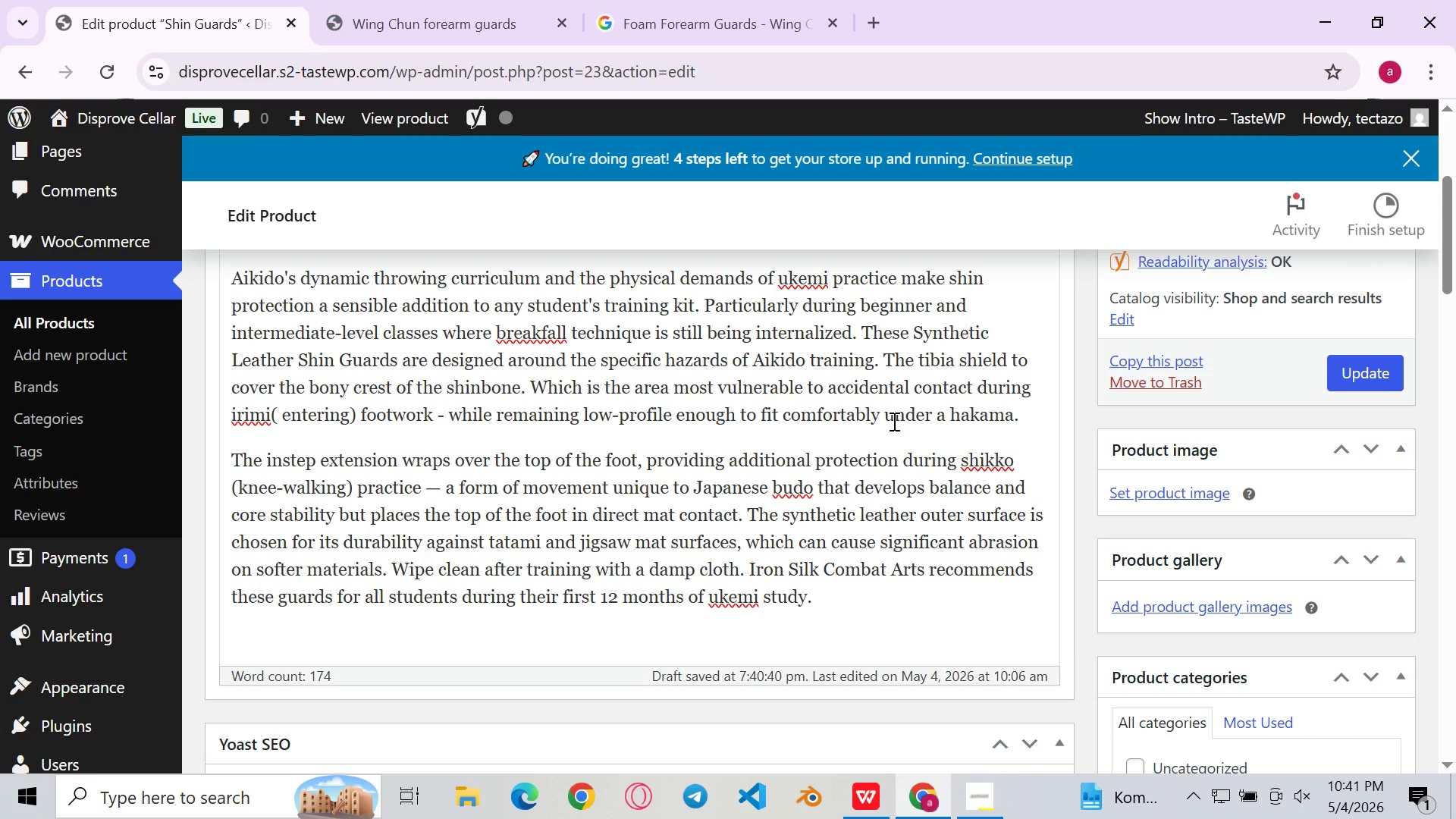 
left_click([791, 419])
 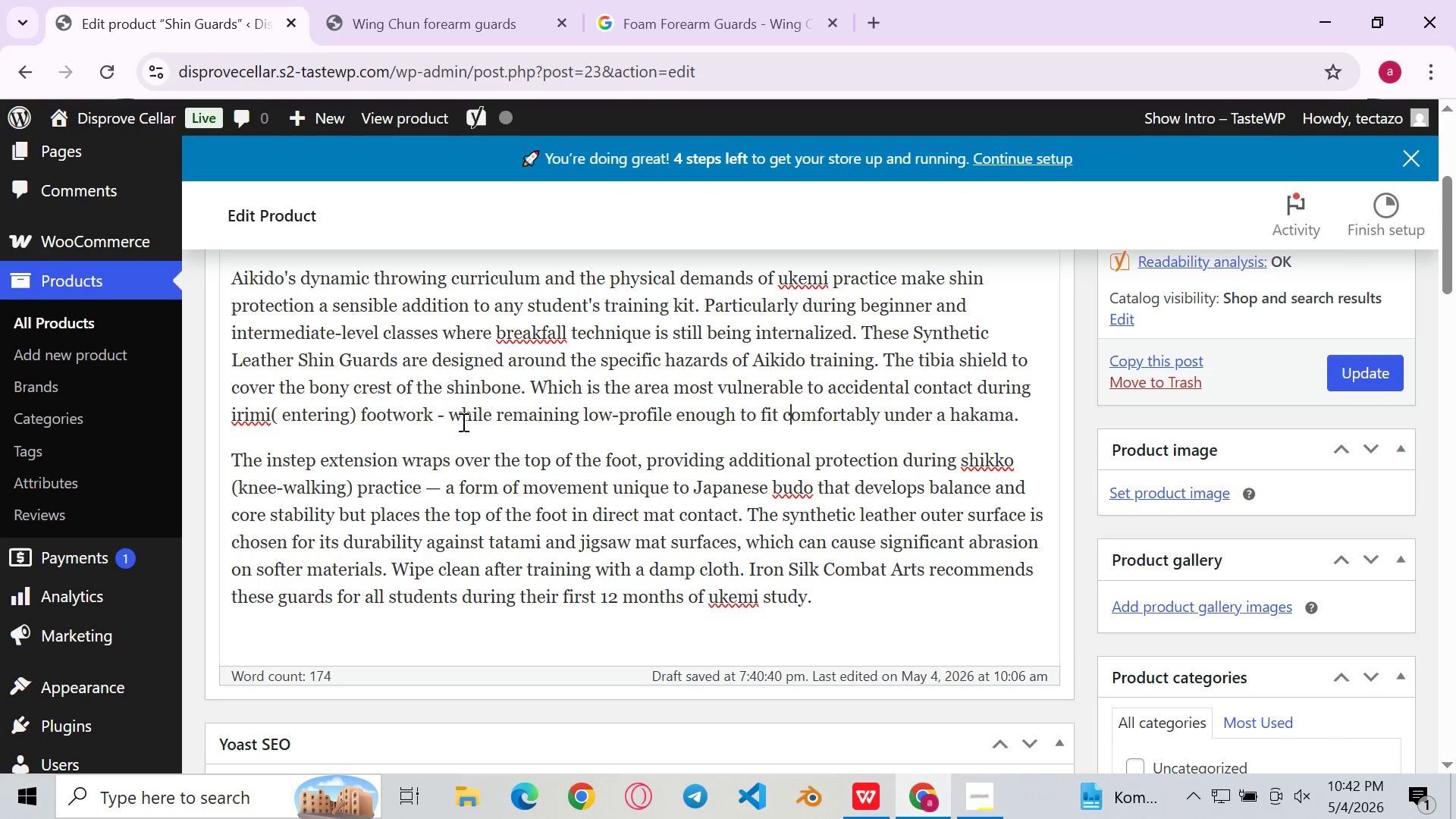 
left_click([449, 422])
 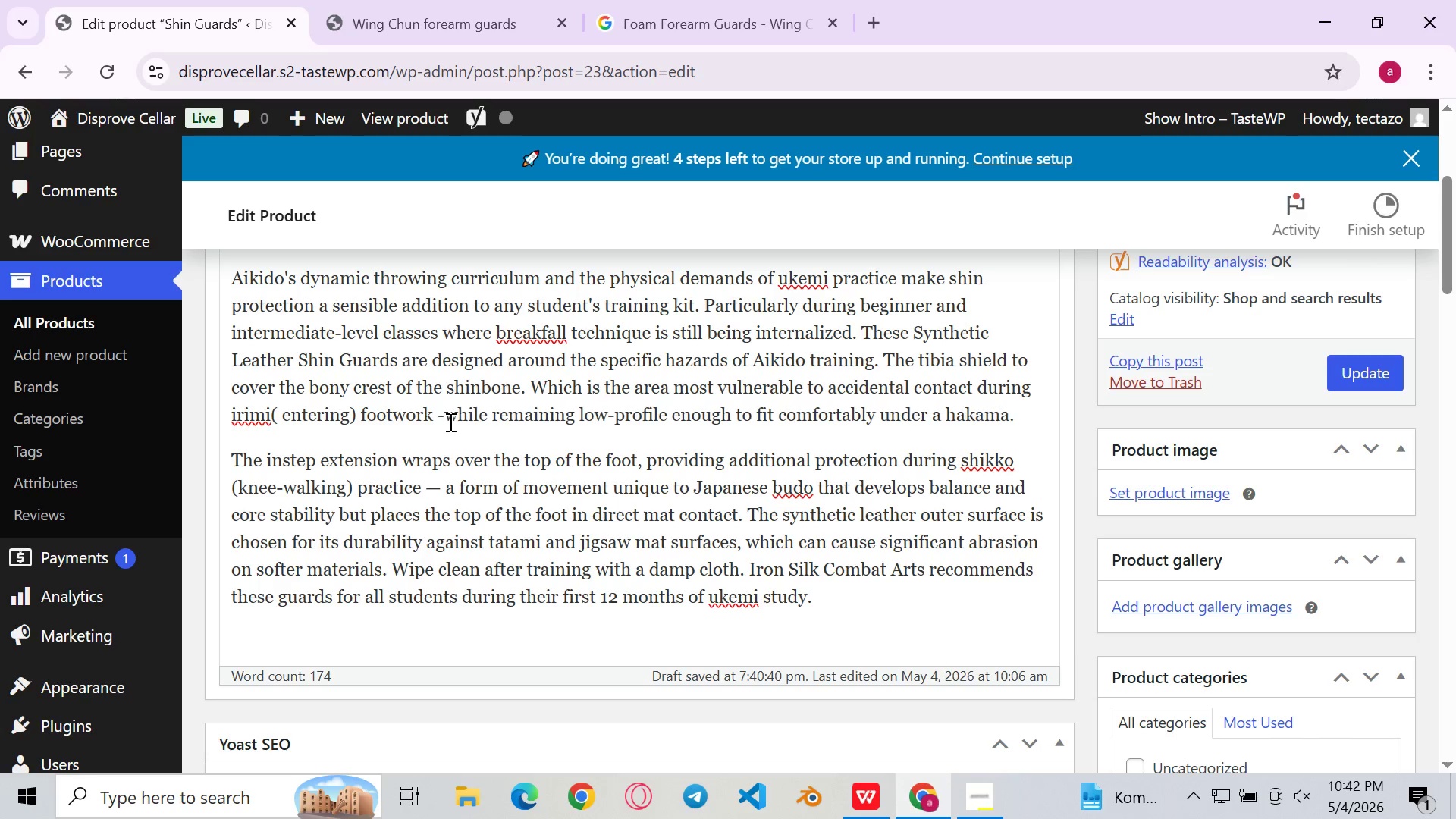 
key(Backspace)
 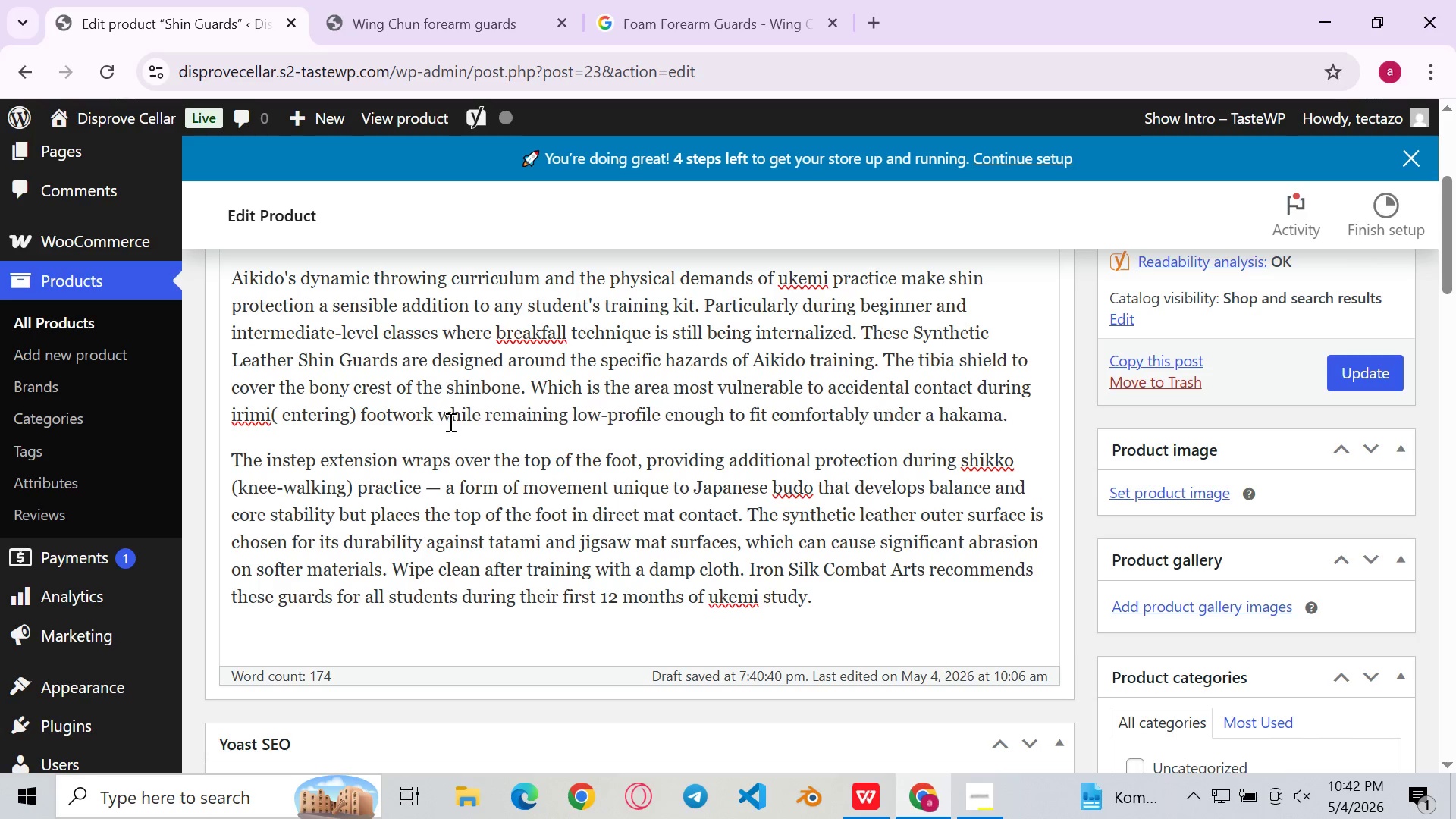 
key(Backspace)
 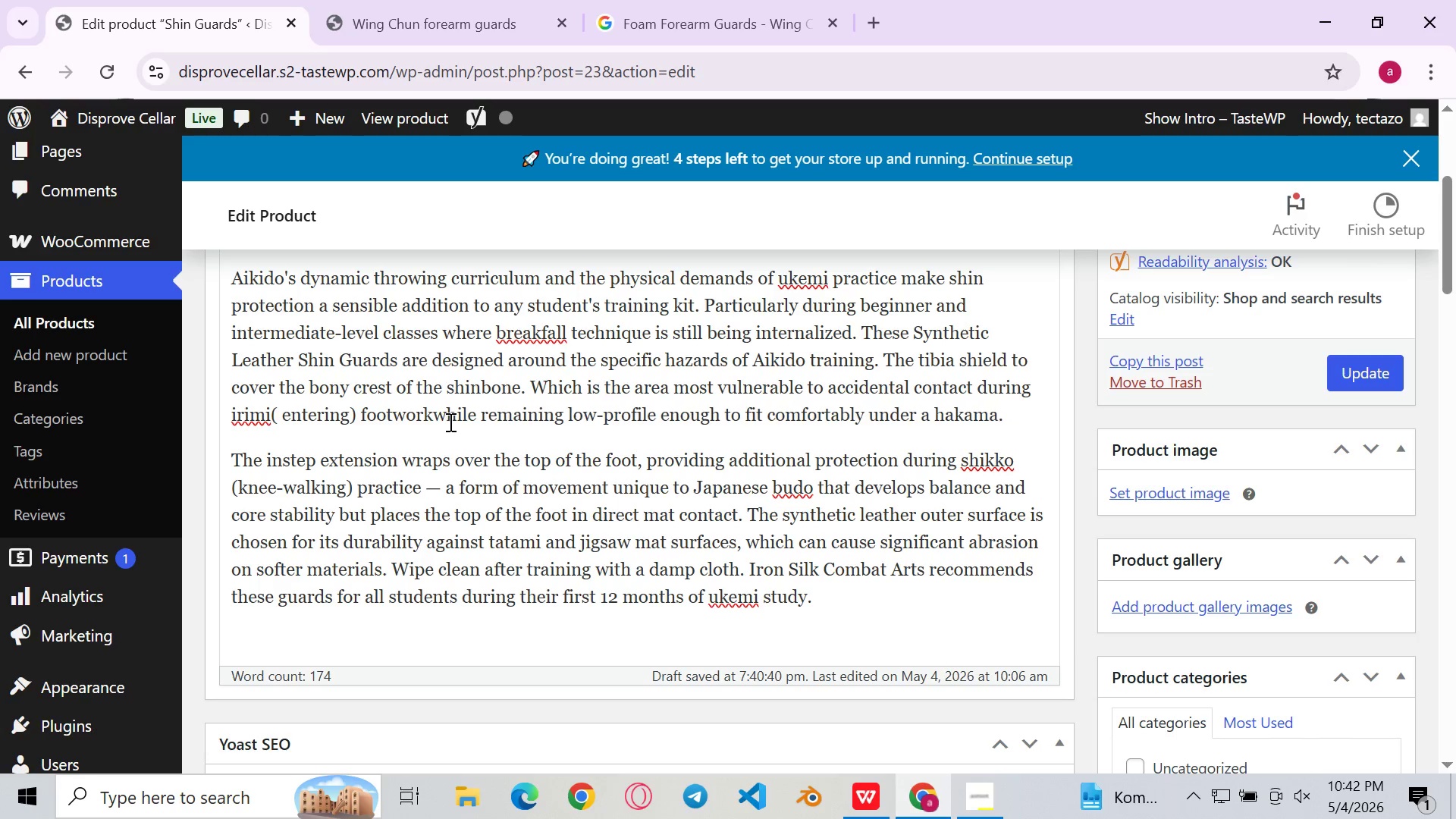 
key(Backspace)
 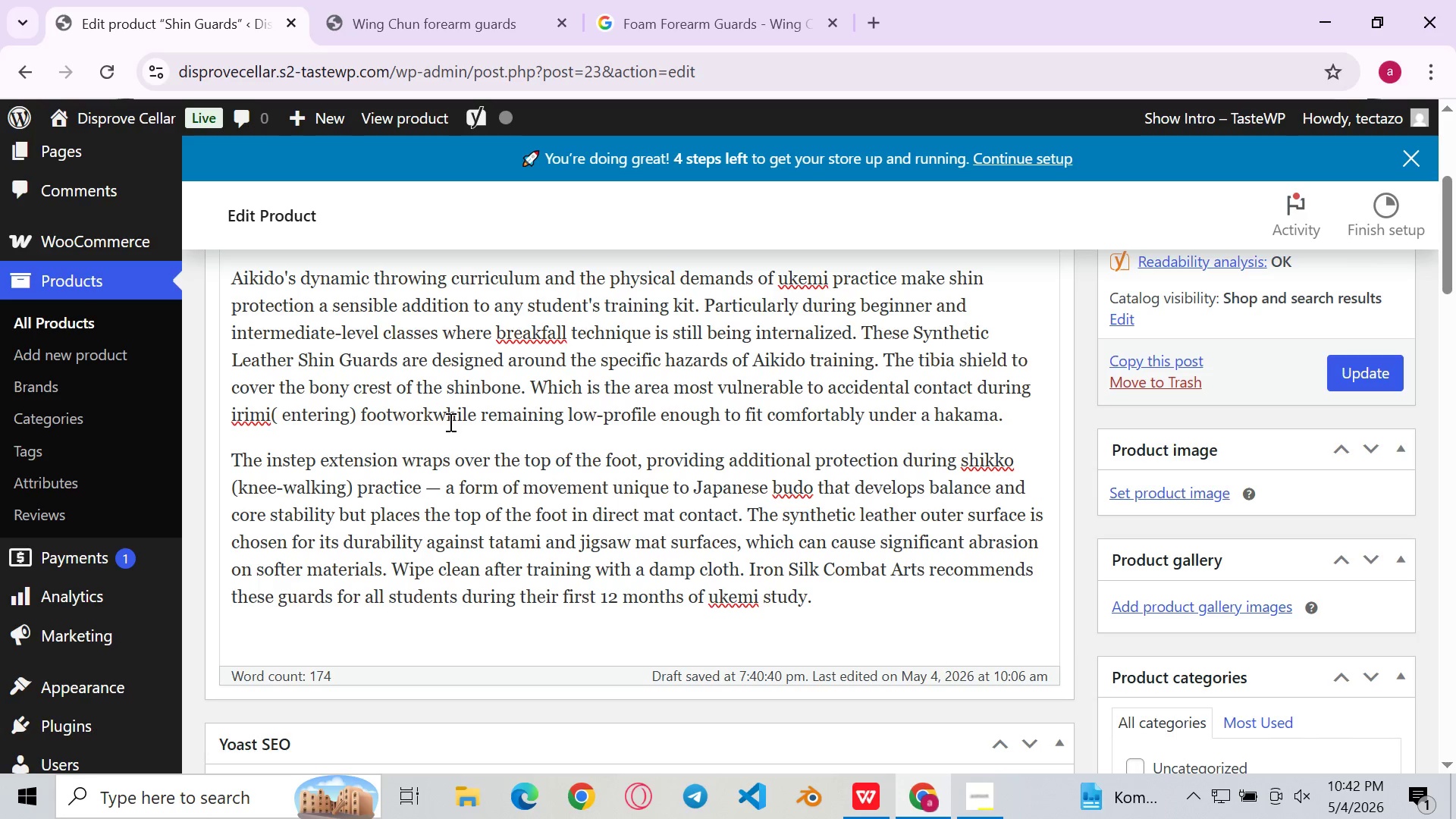 
key(Period)
 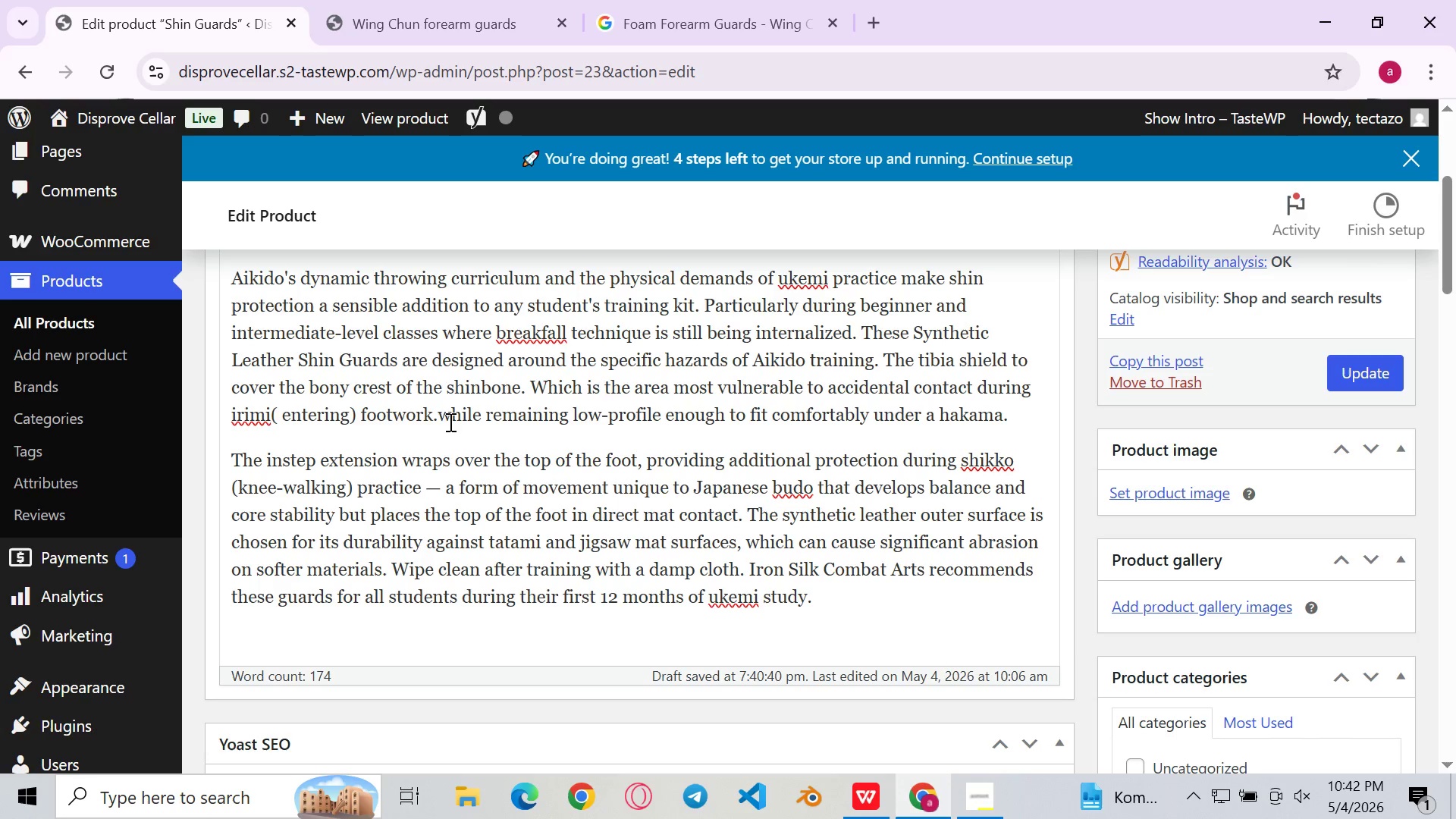 
key(Space)
 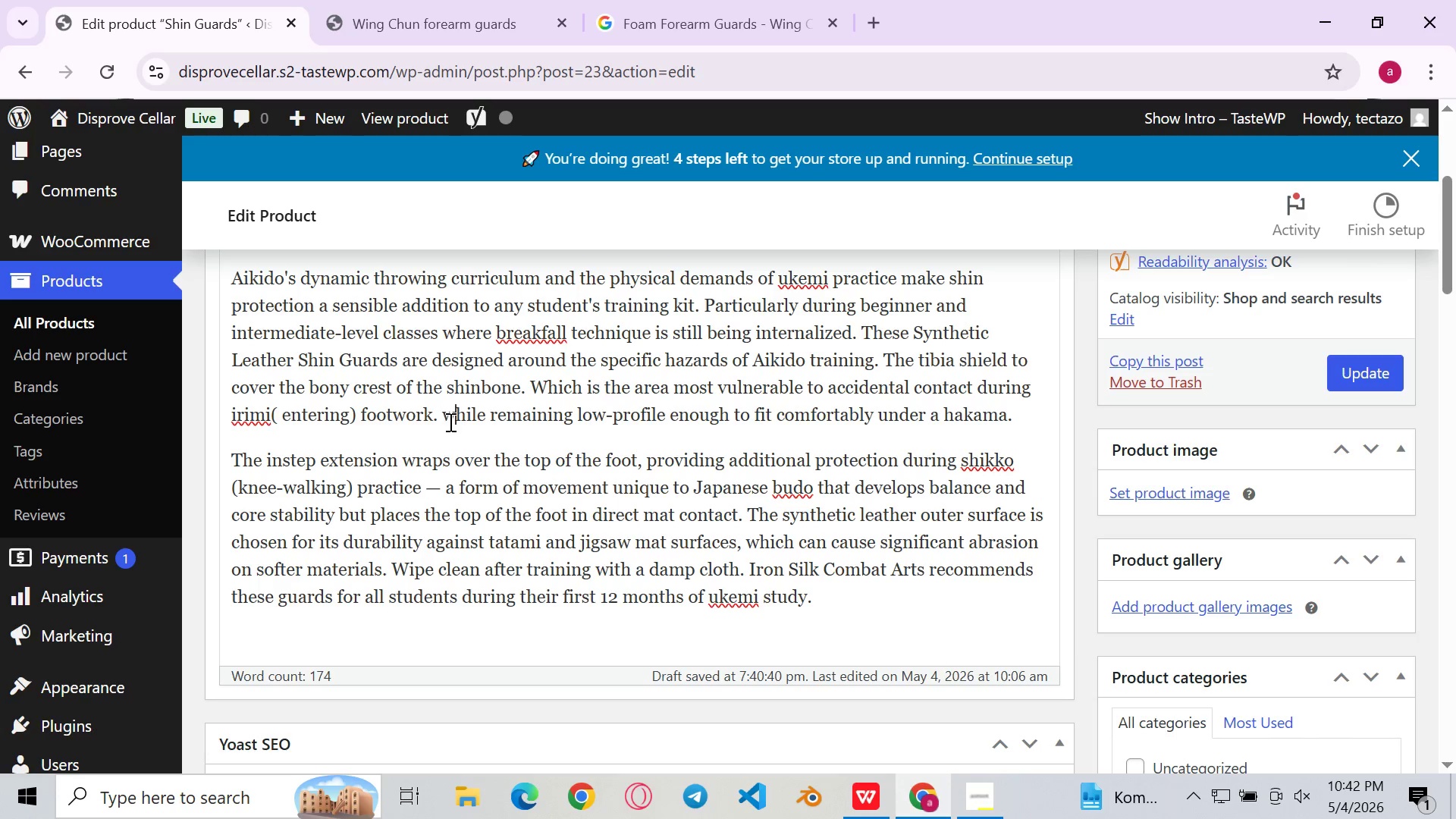 
key(ArrowRight)
 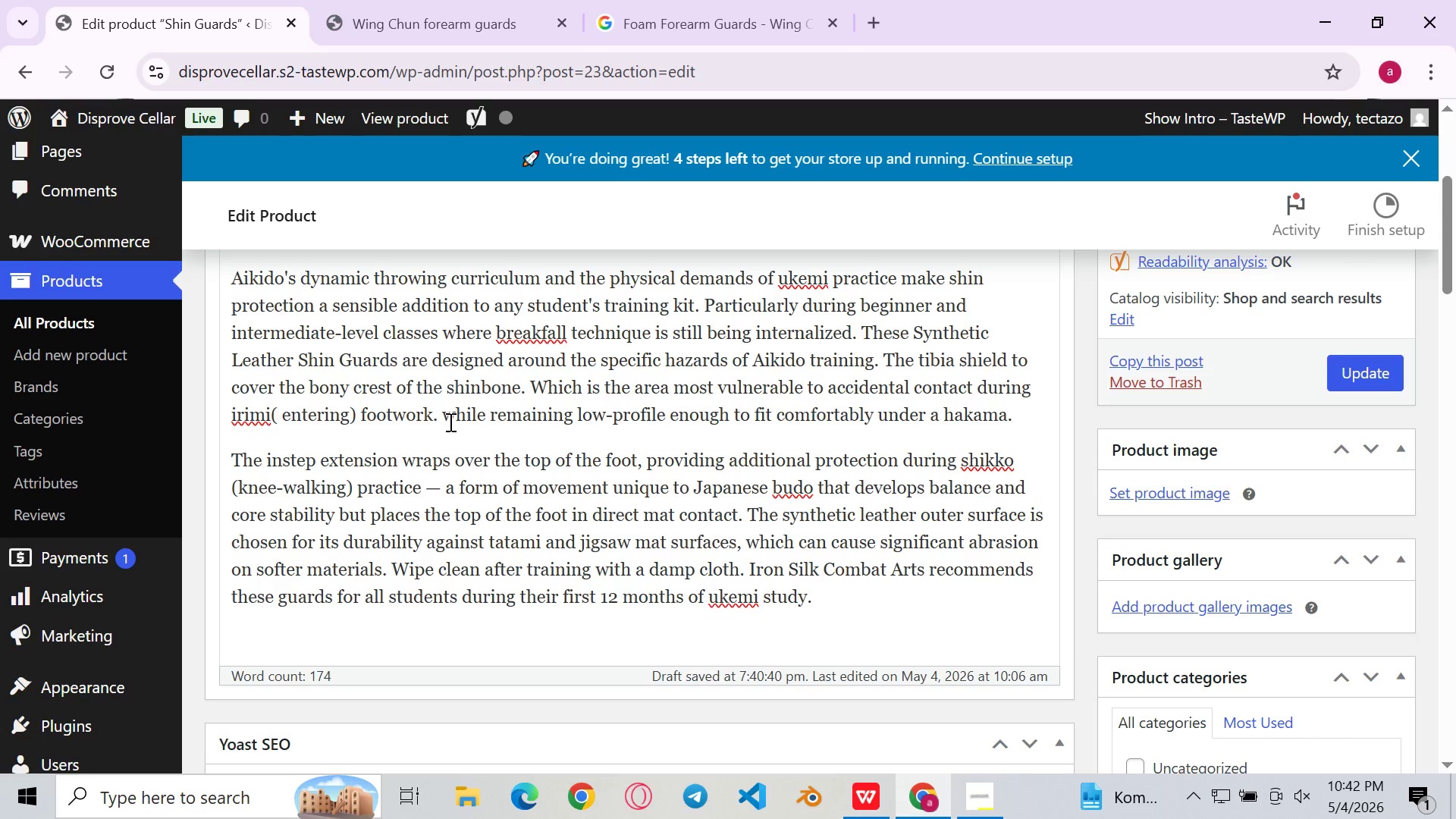 
key(Backspace)
 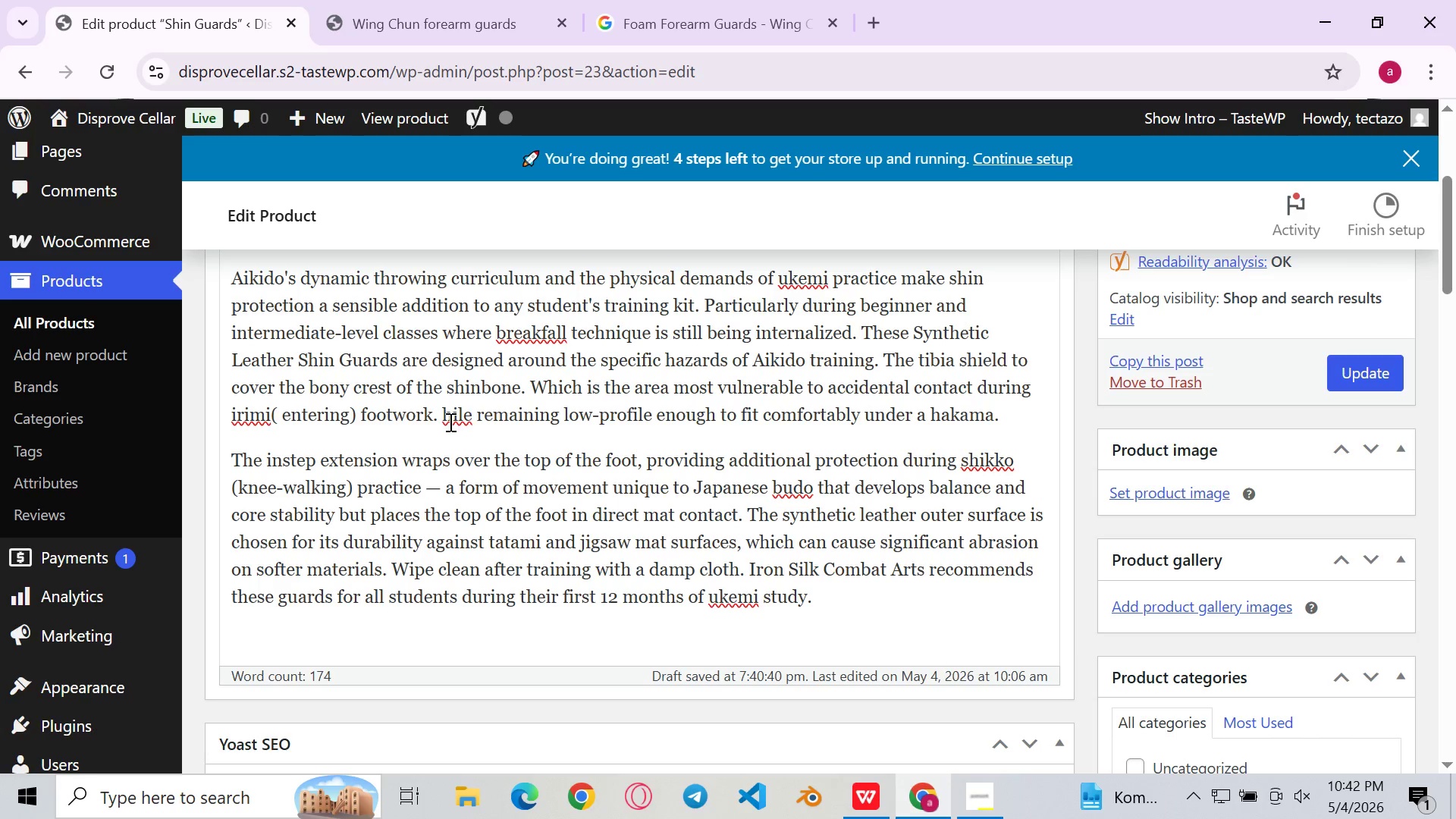 
key(Shift+ShiftLeft)
 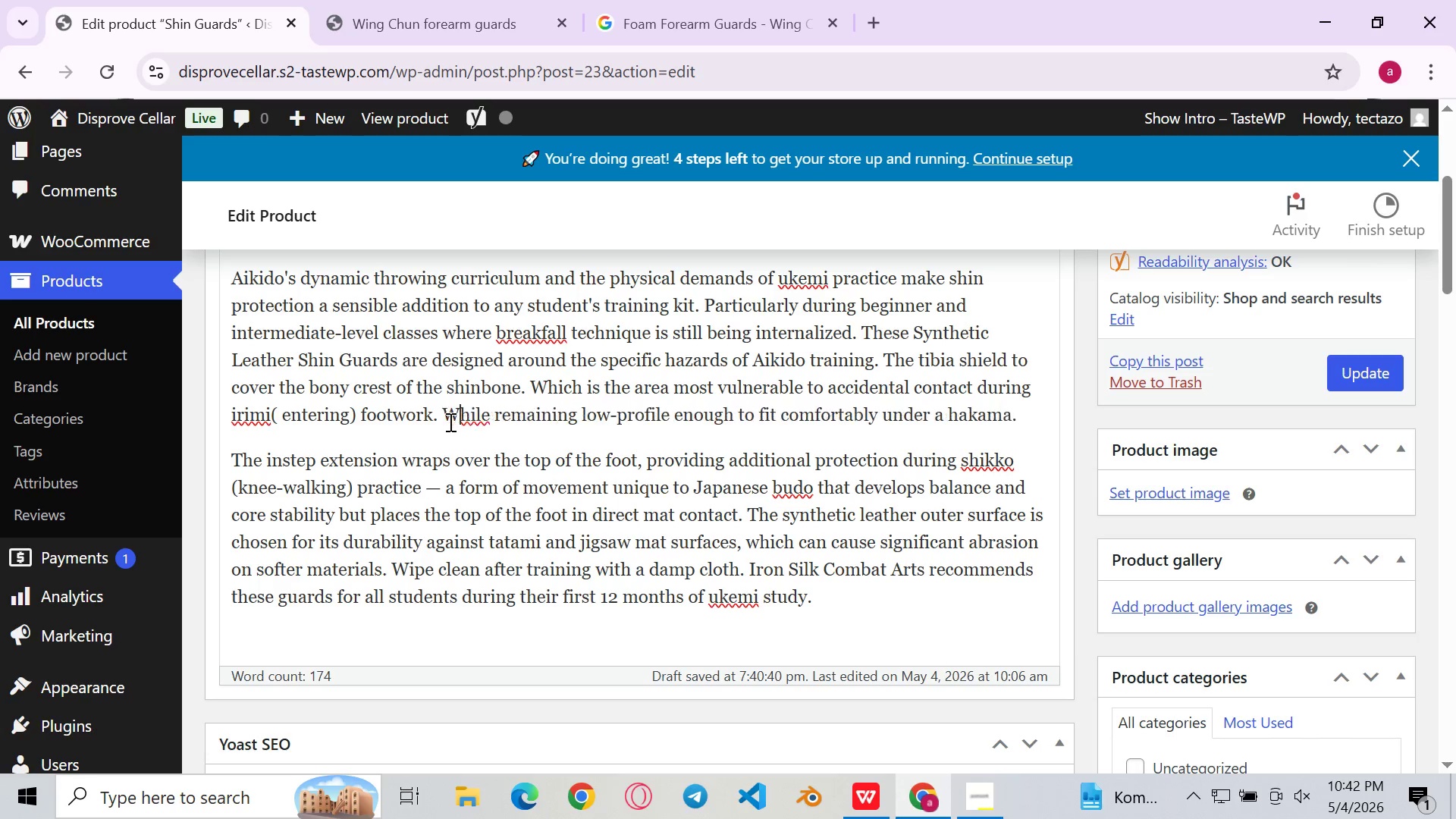 
key(Shift+W)
 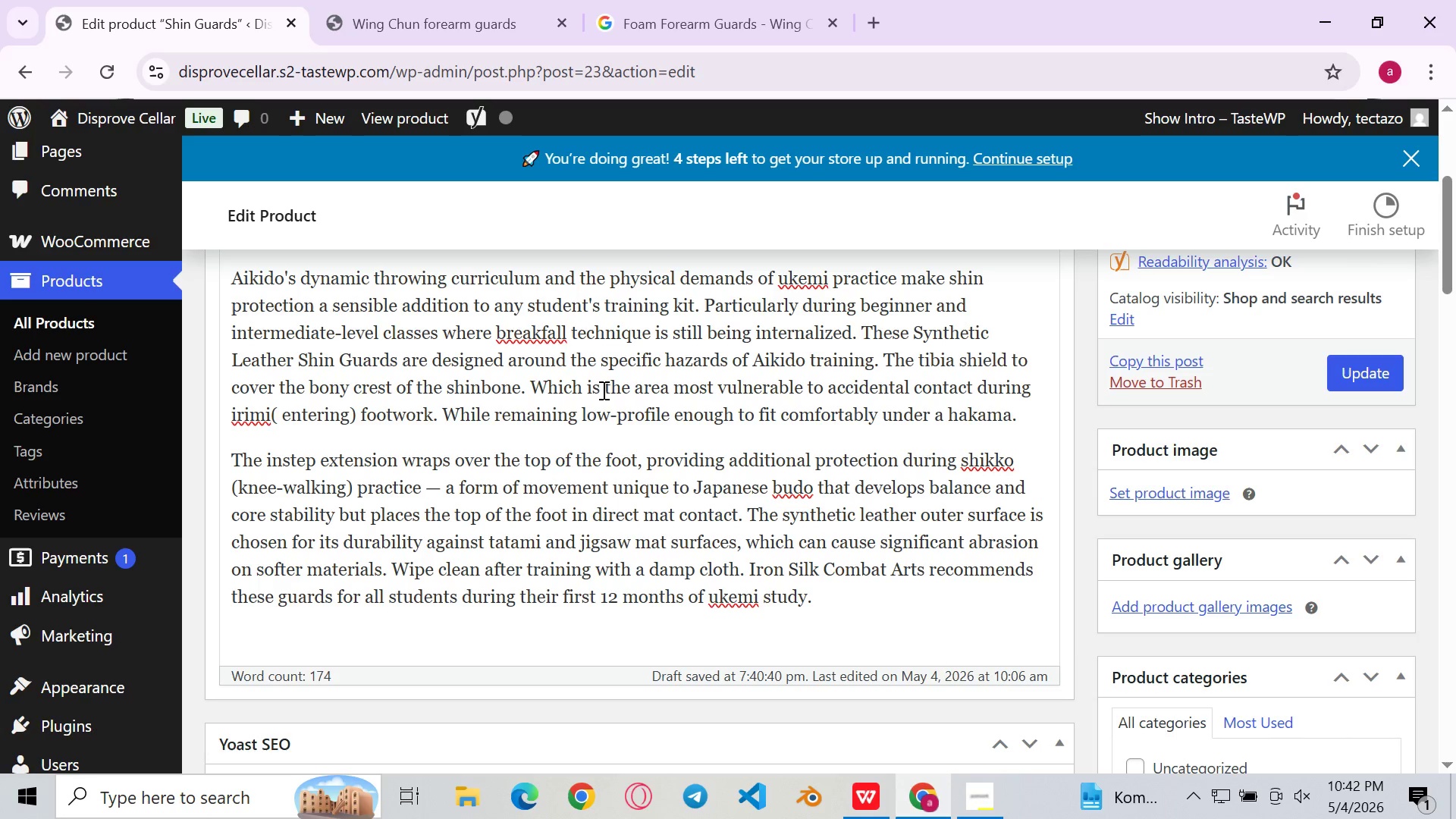 
left_click_drag(start_coordinate=[602, 390], to_coordinate=[534, 399])
 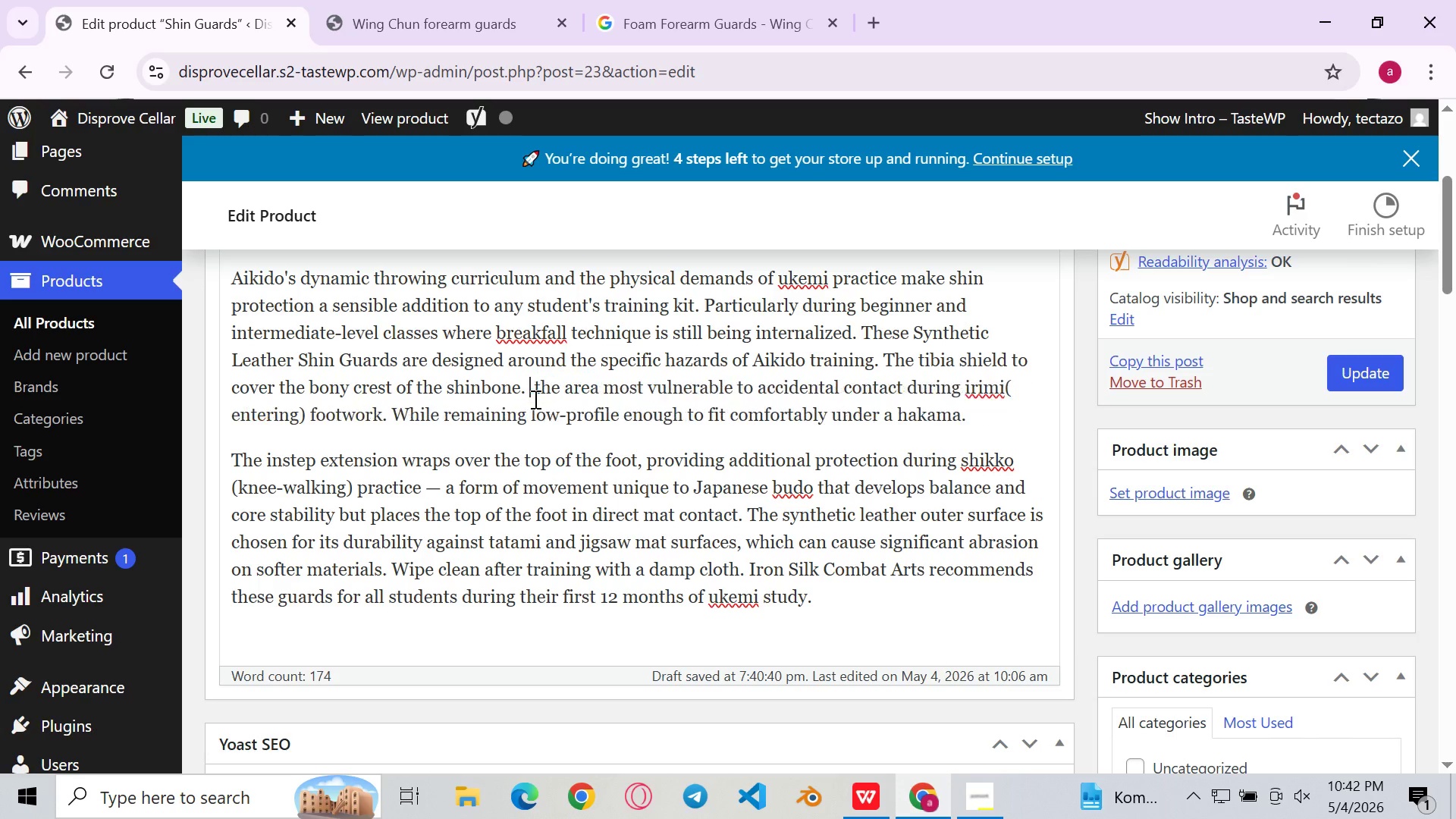 
key(Backspace)
 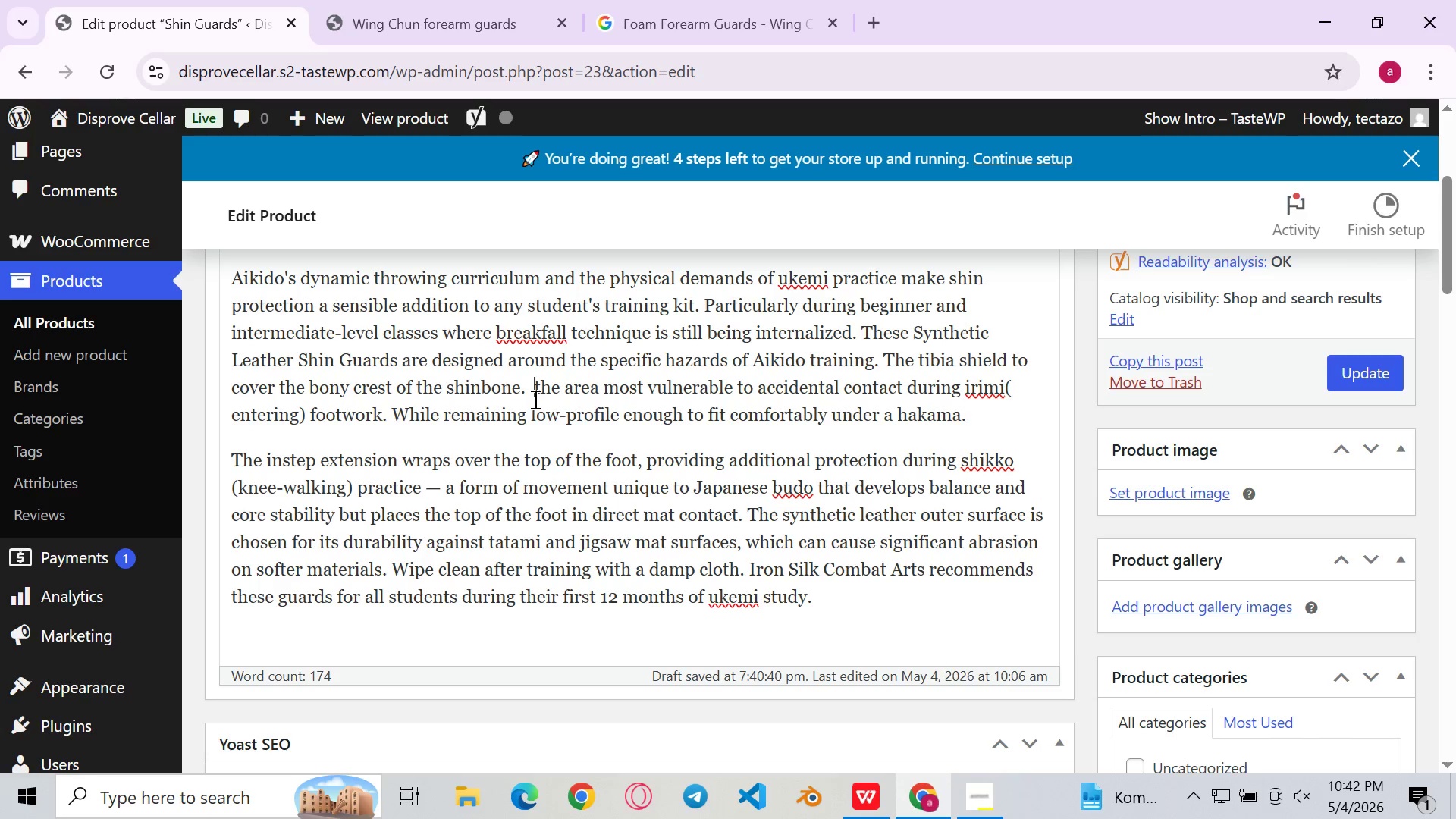 
key(ArrowRight)
 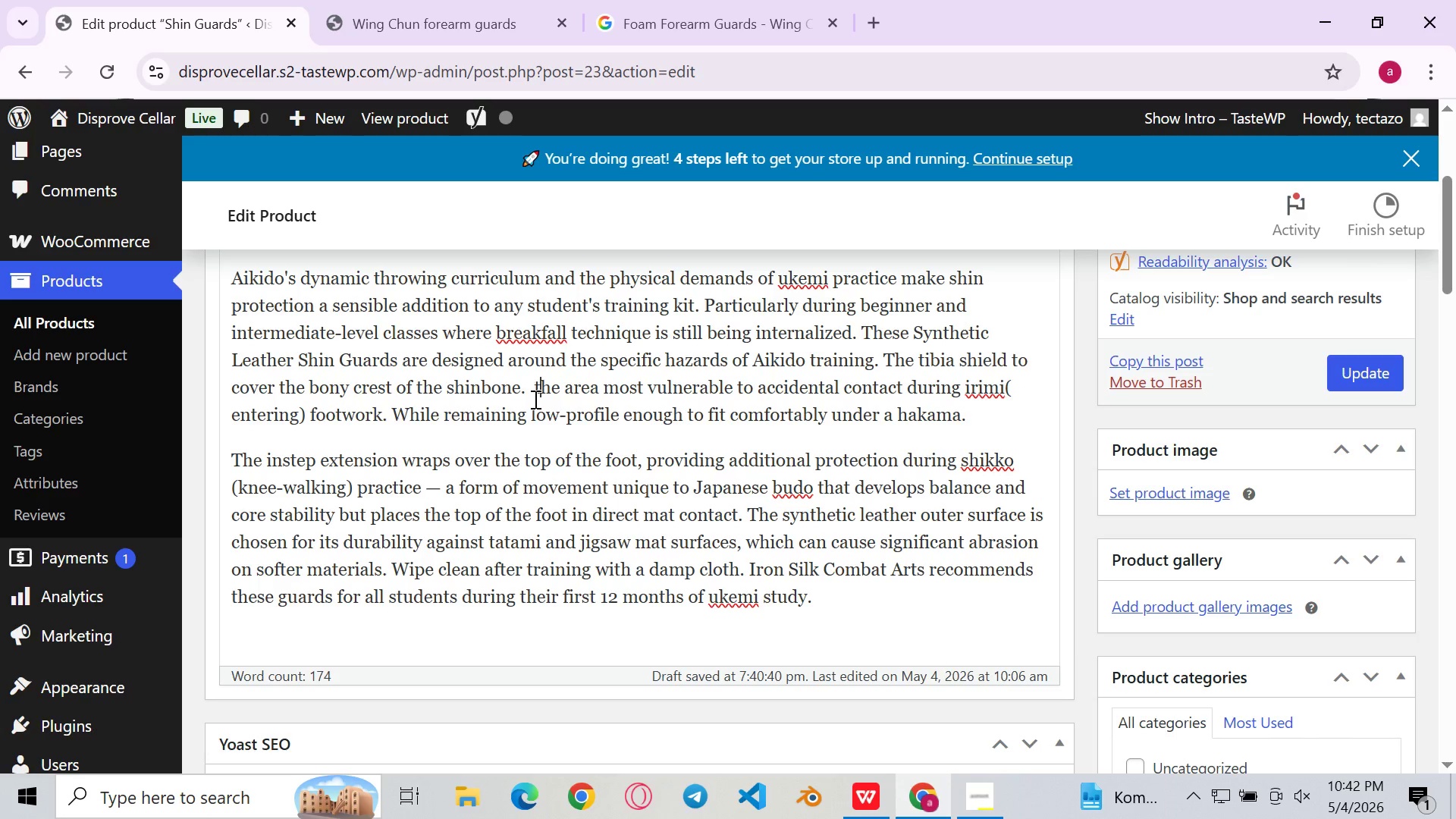 
key(ArrowRight)
 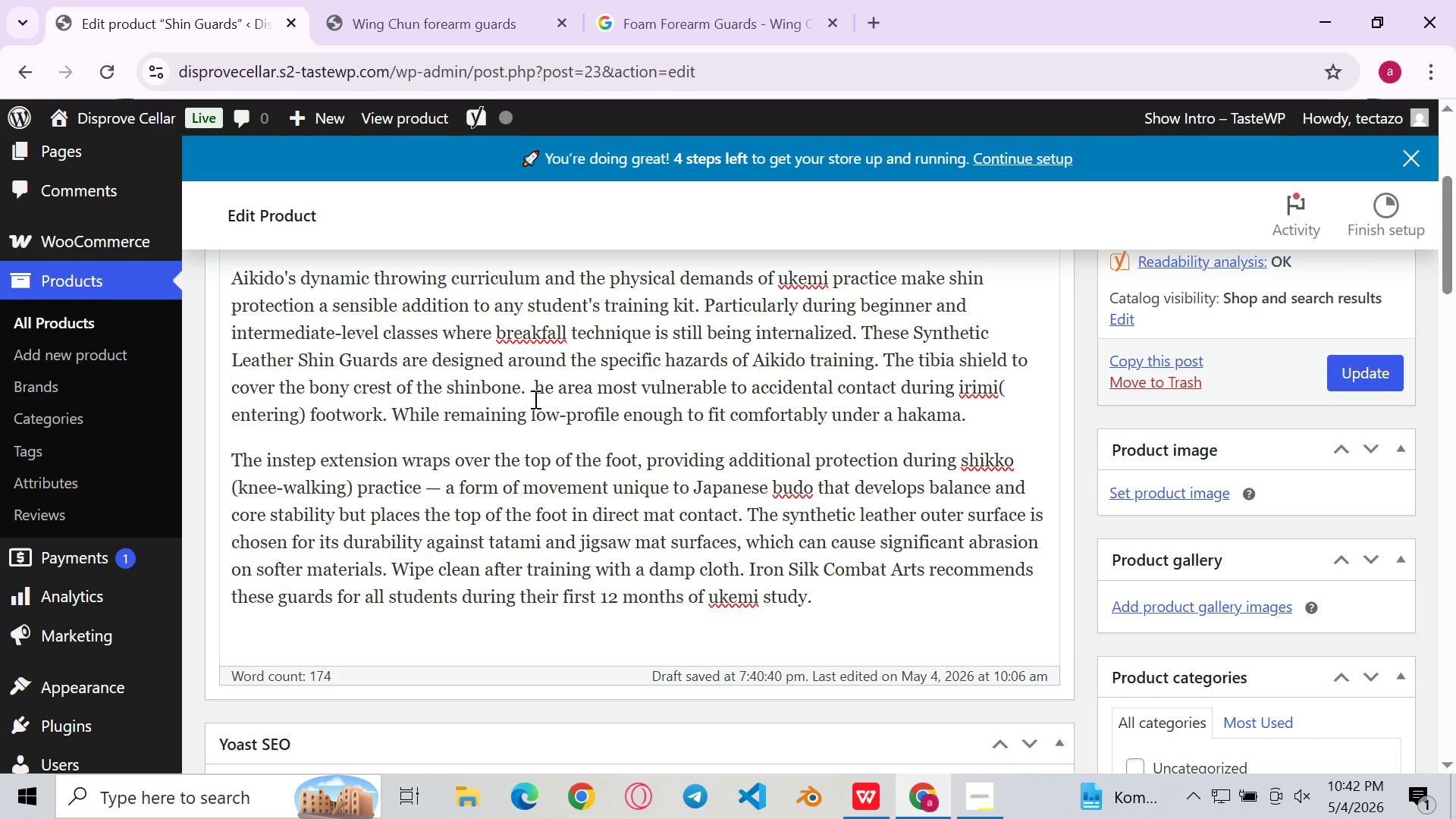 
key(Backspace)
 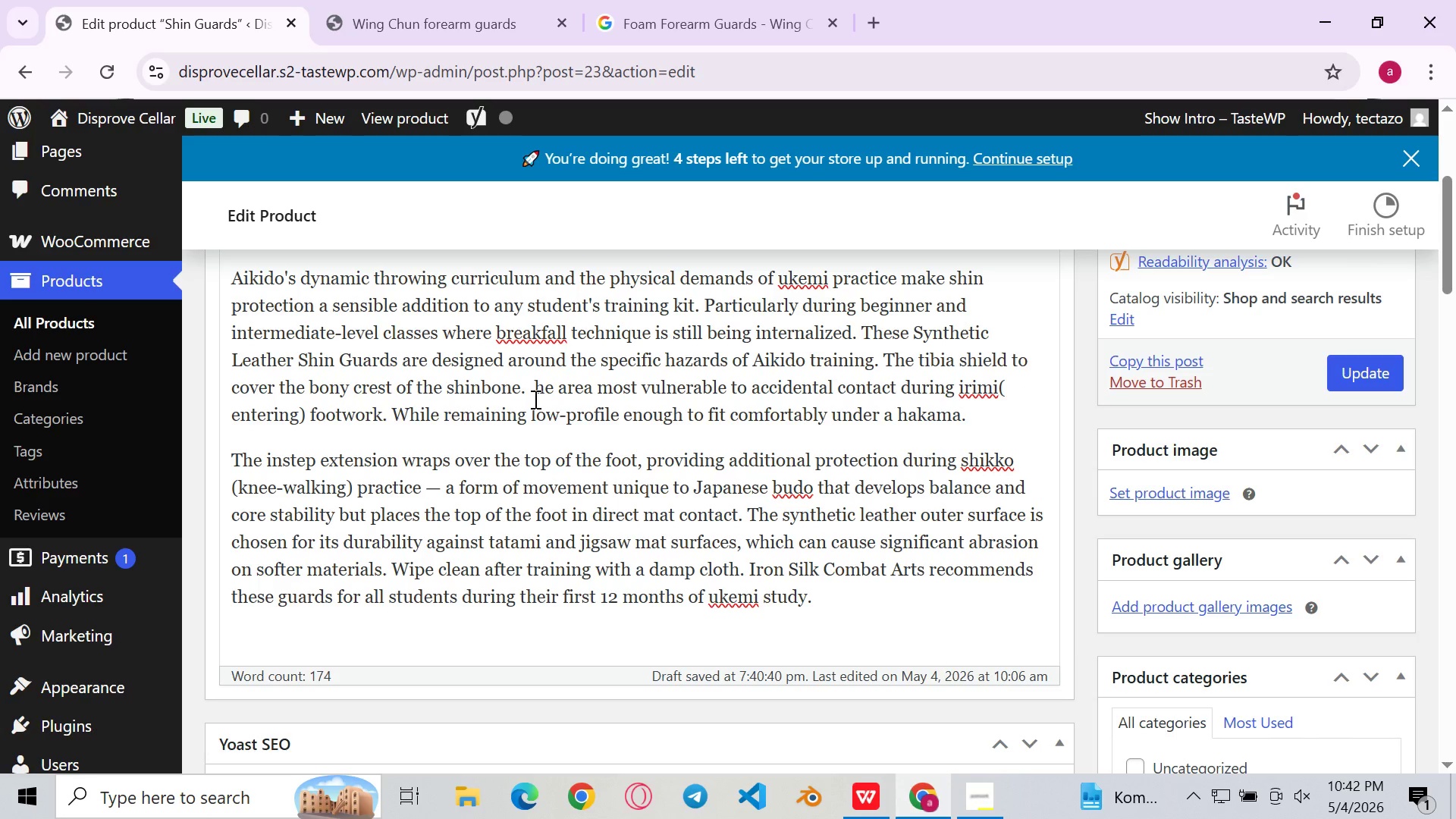 
key(Shift+ShiftLeft)
 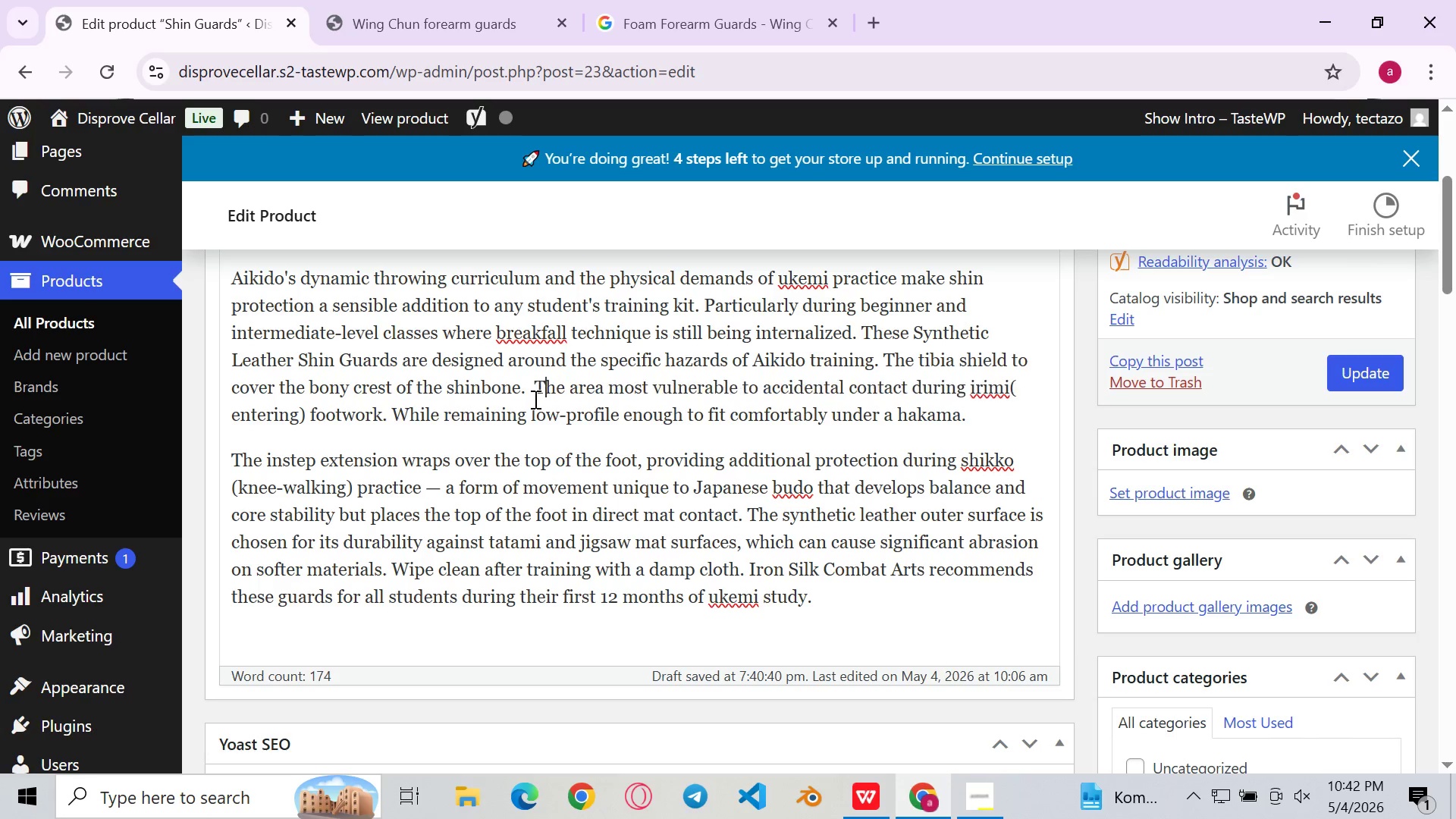 
key(Shift+T)
 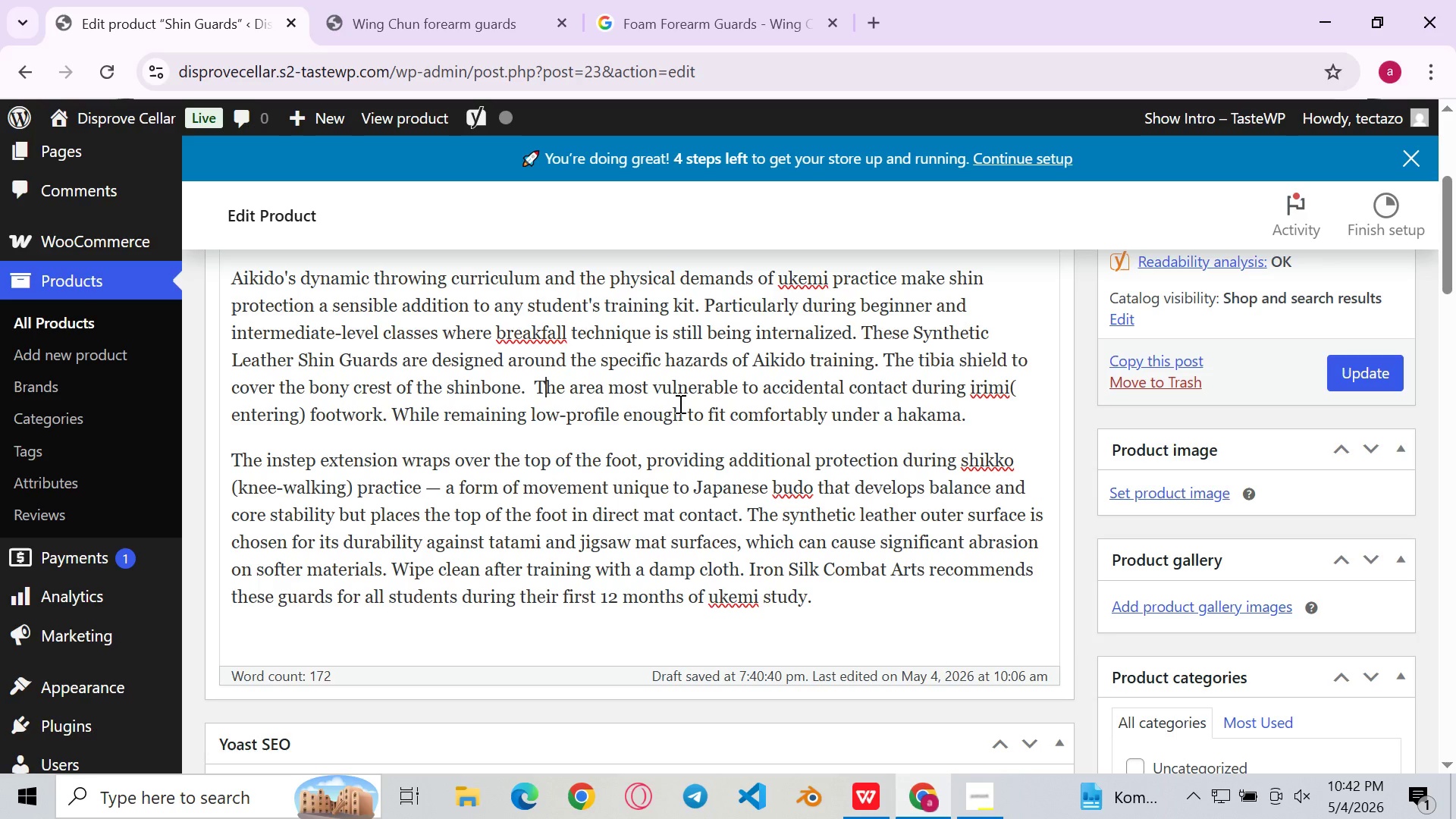 
wait(6.02)
 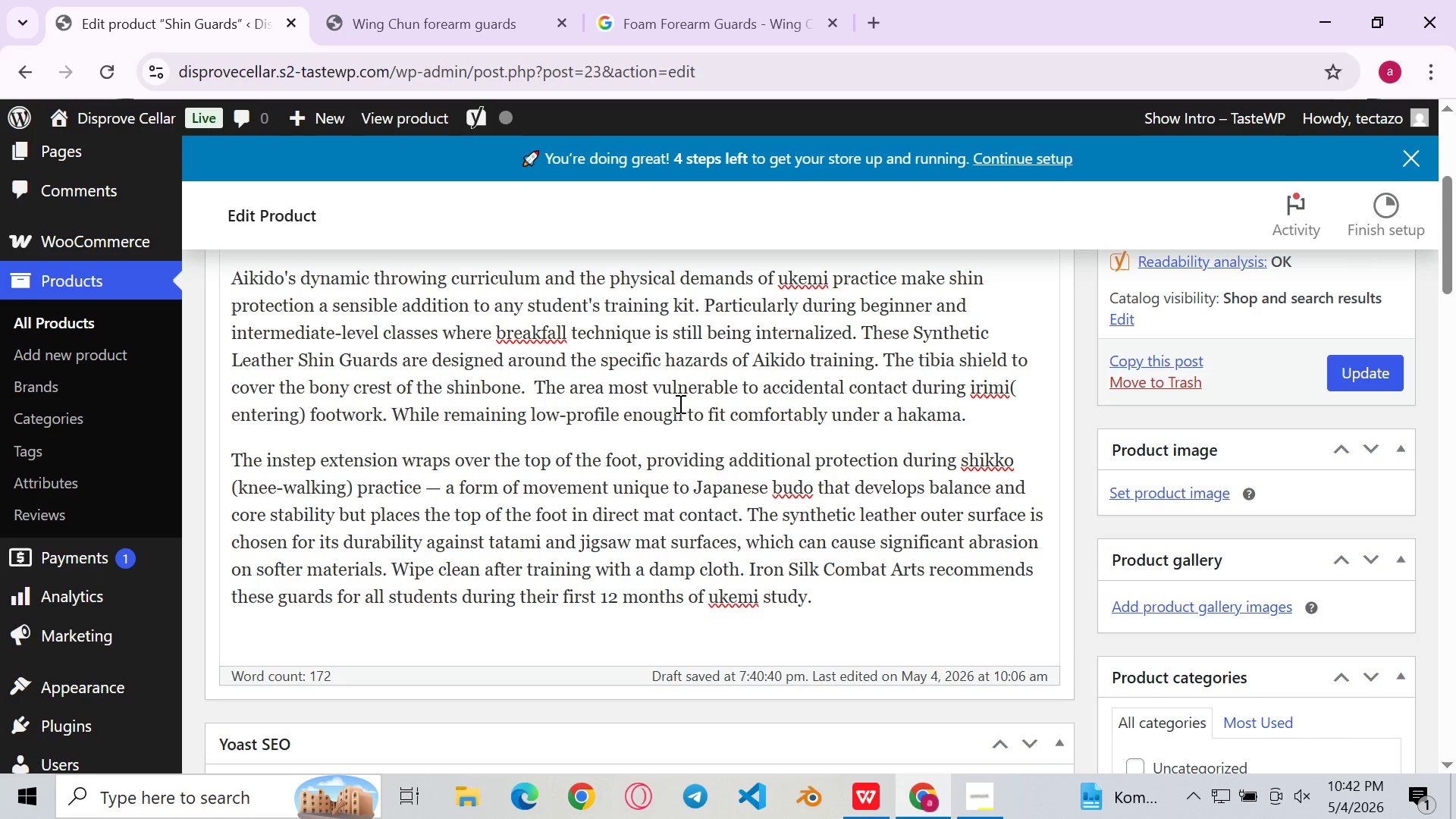 
key(Backspace)
type(Which is )
 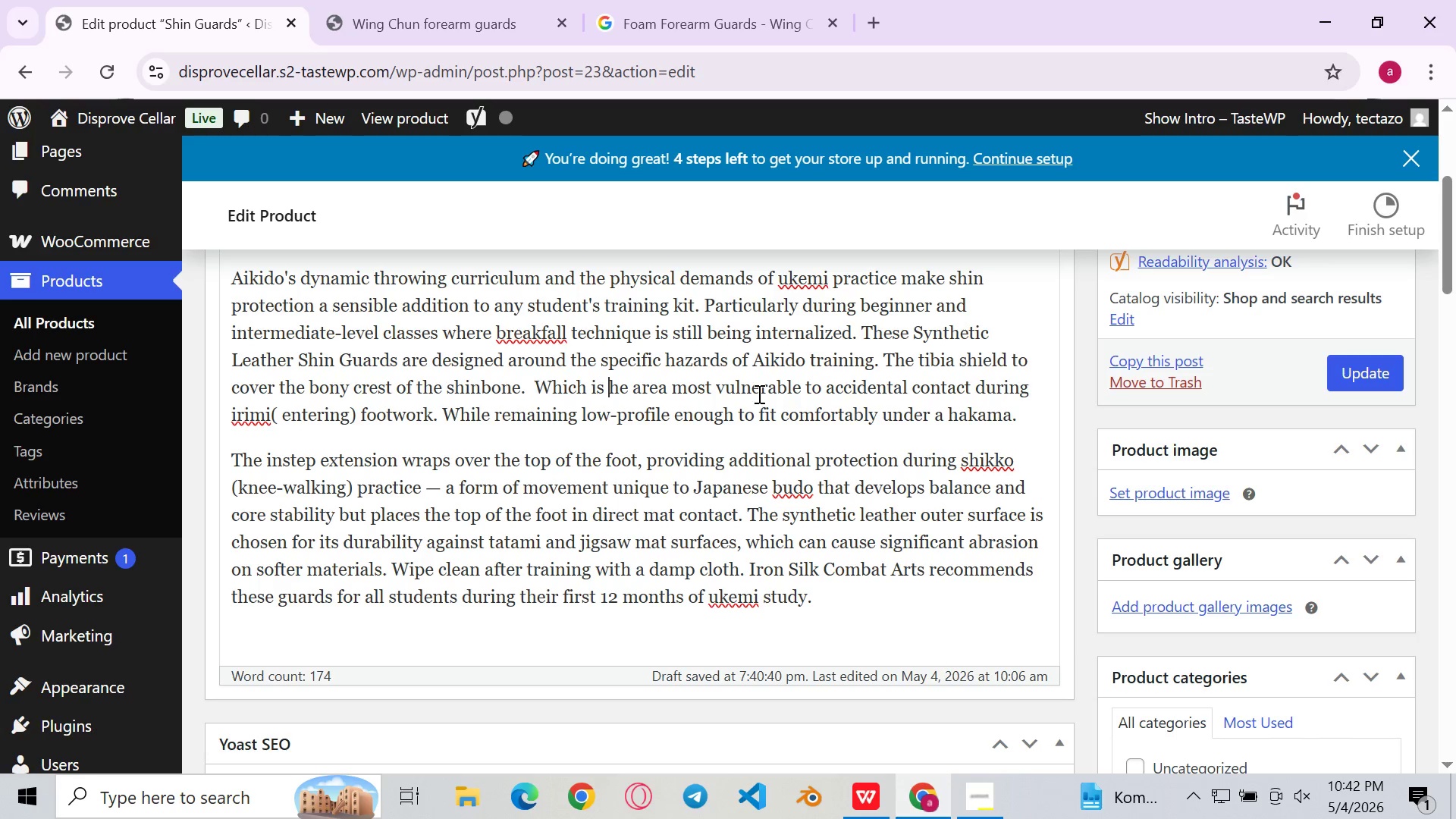 
key(T)
 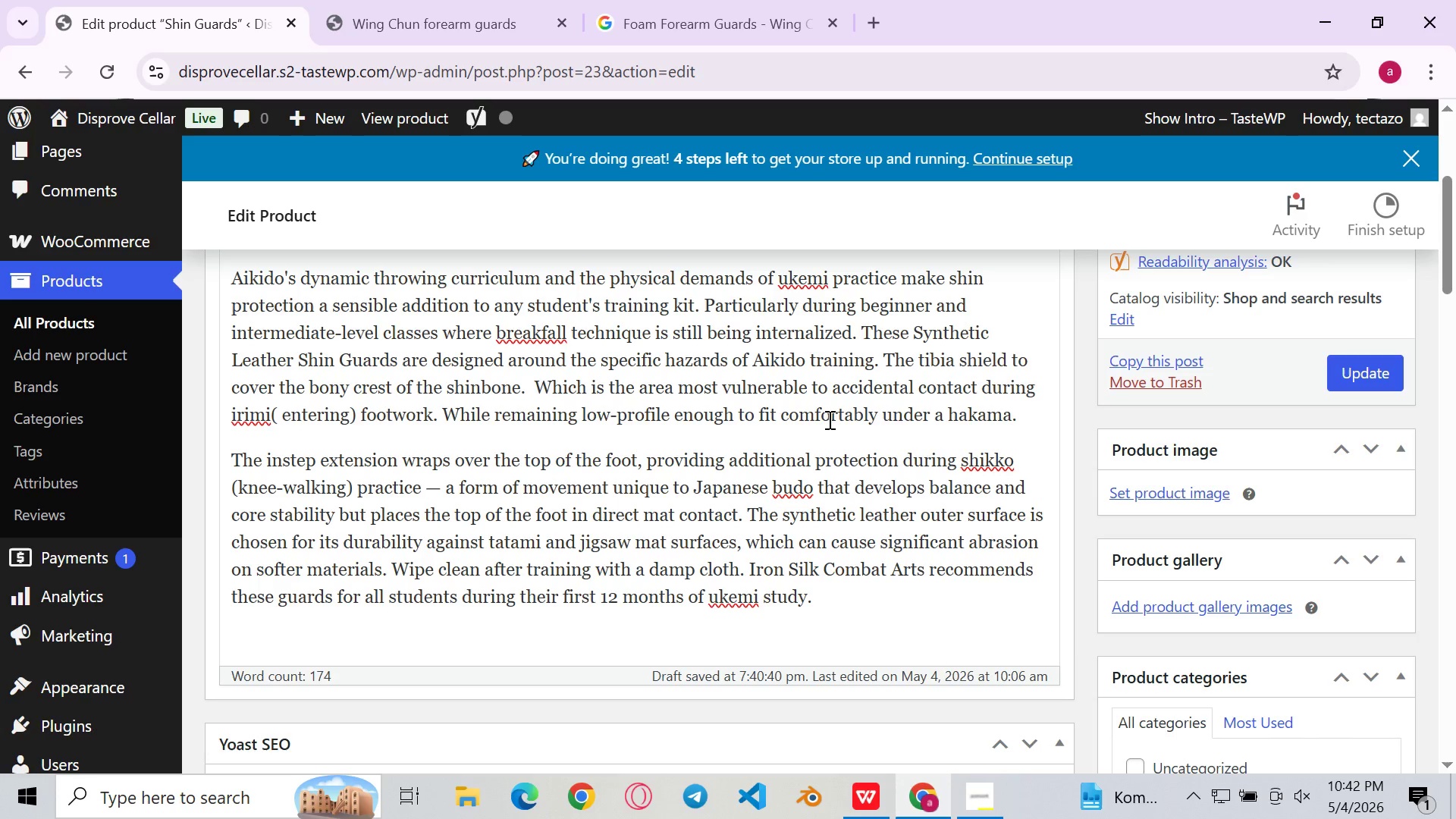 
left_click([828, 419])
 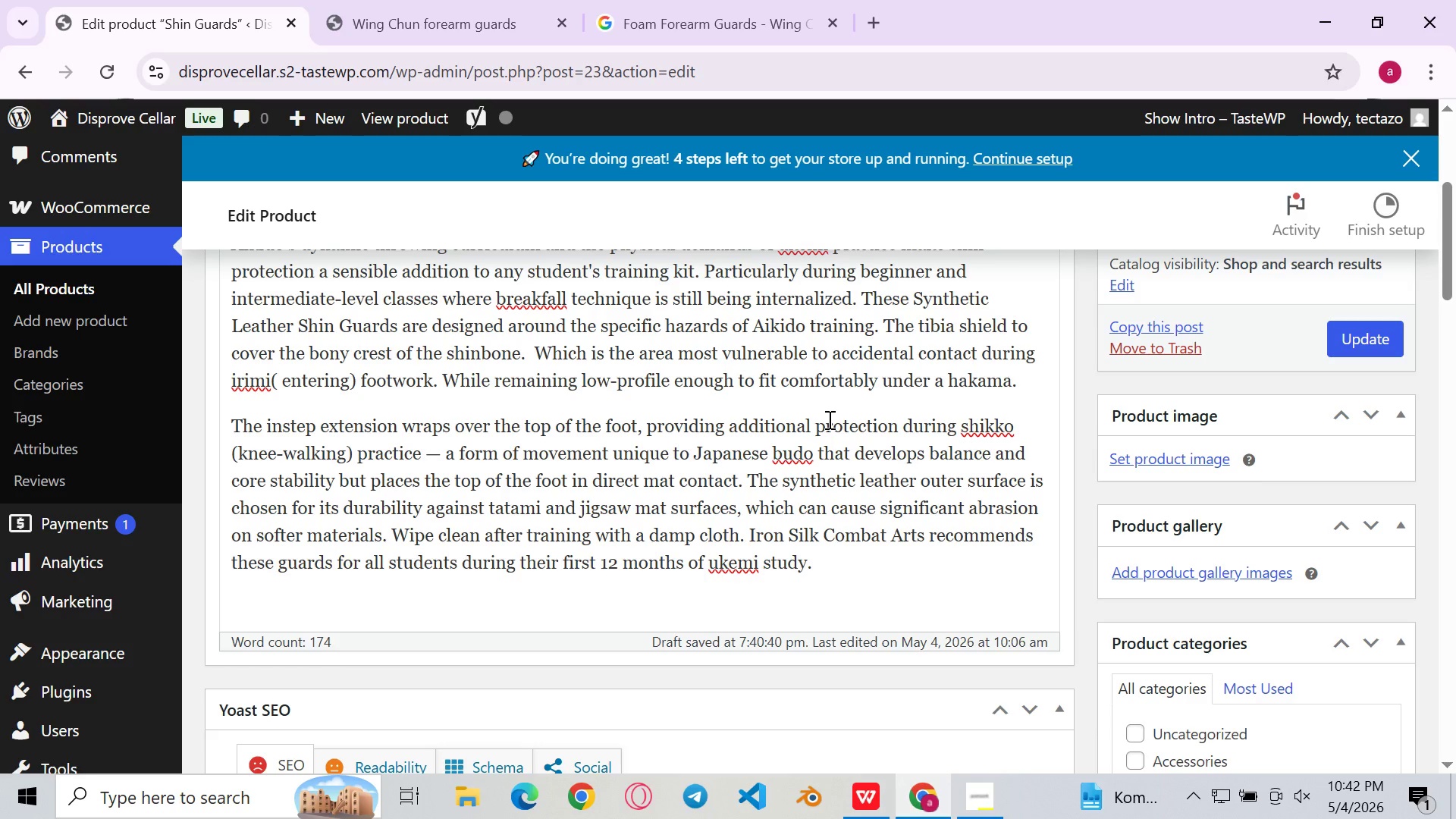 
wait(5.34)
 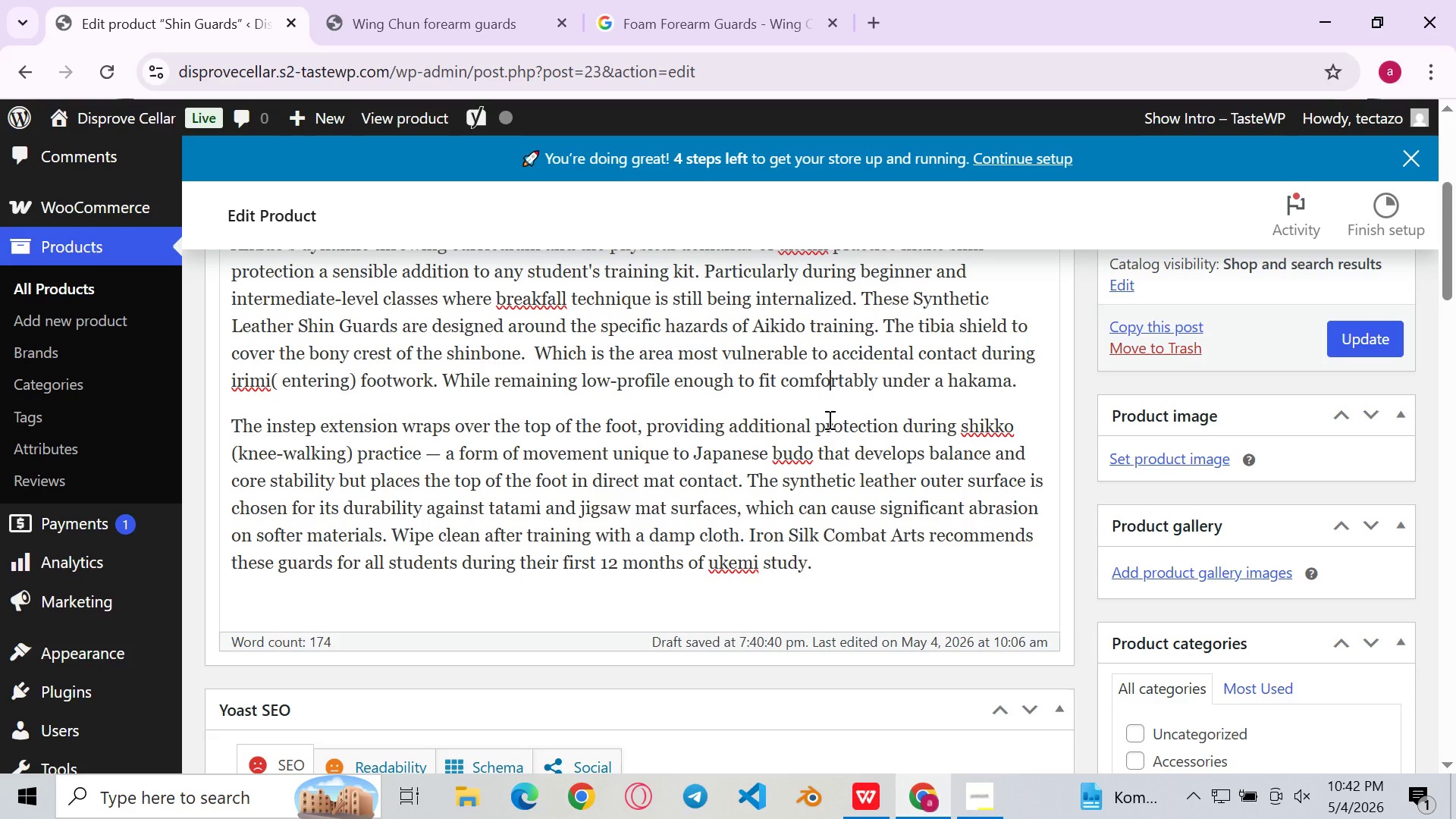 
left_click([842, 467])
 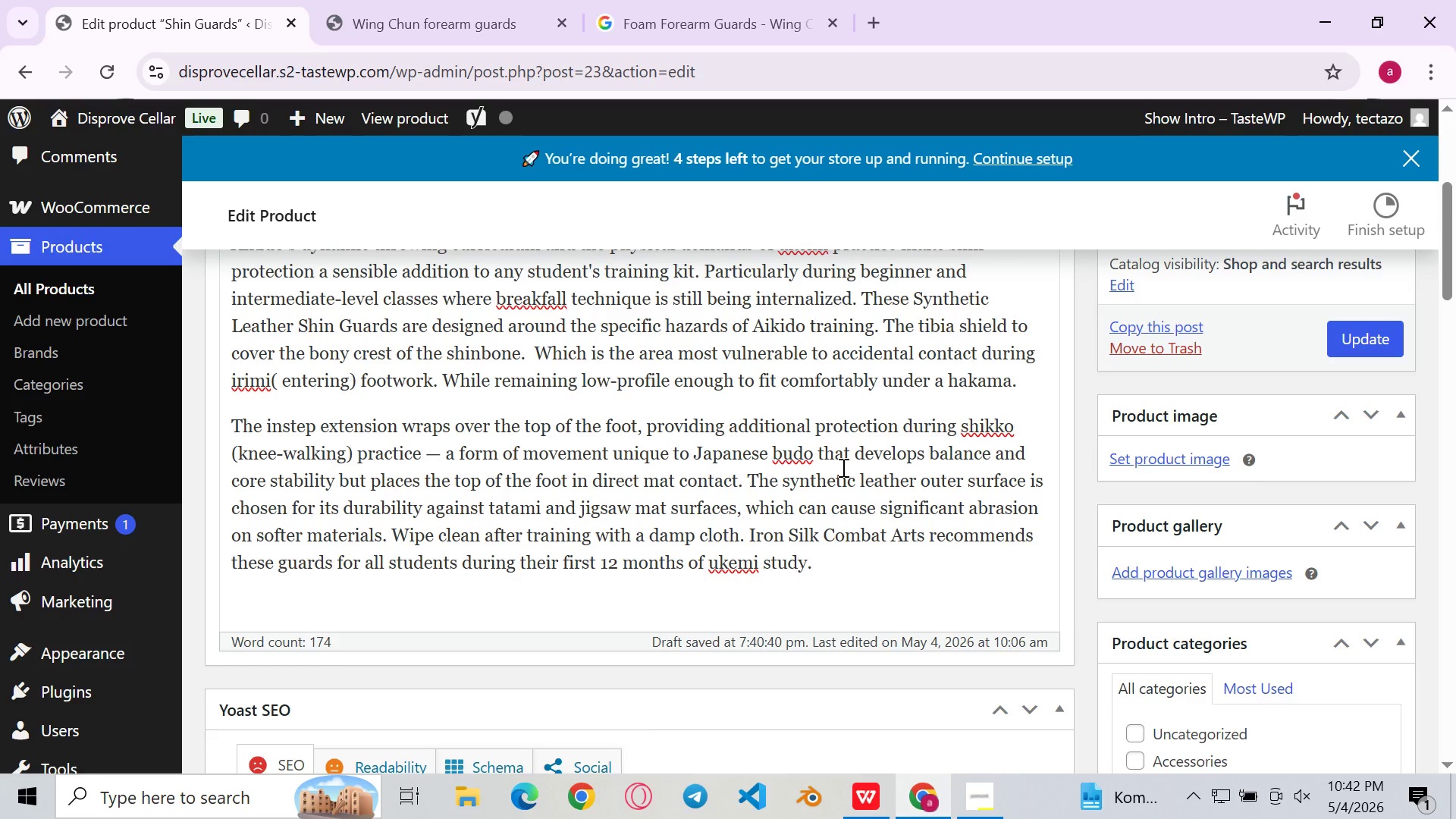 
left_click([811, 468])
 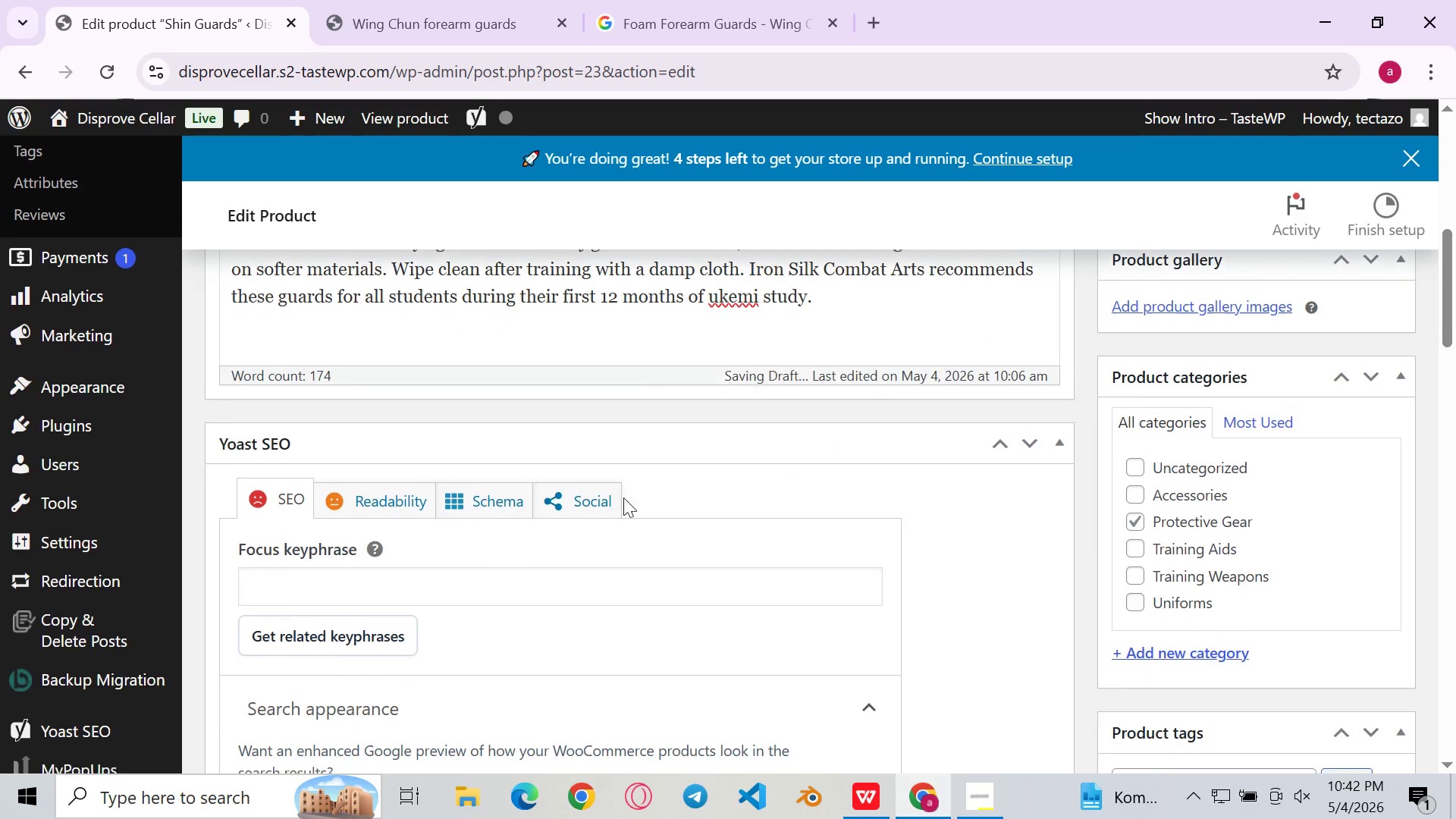 
left_click([402, 498])
 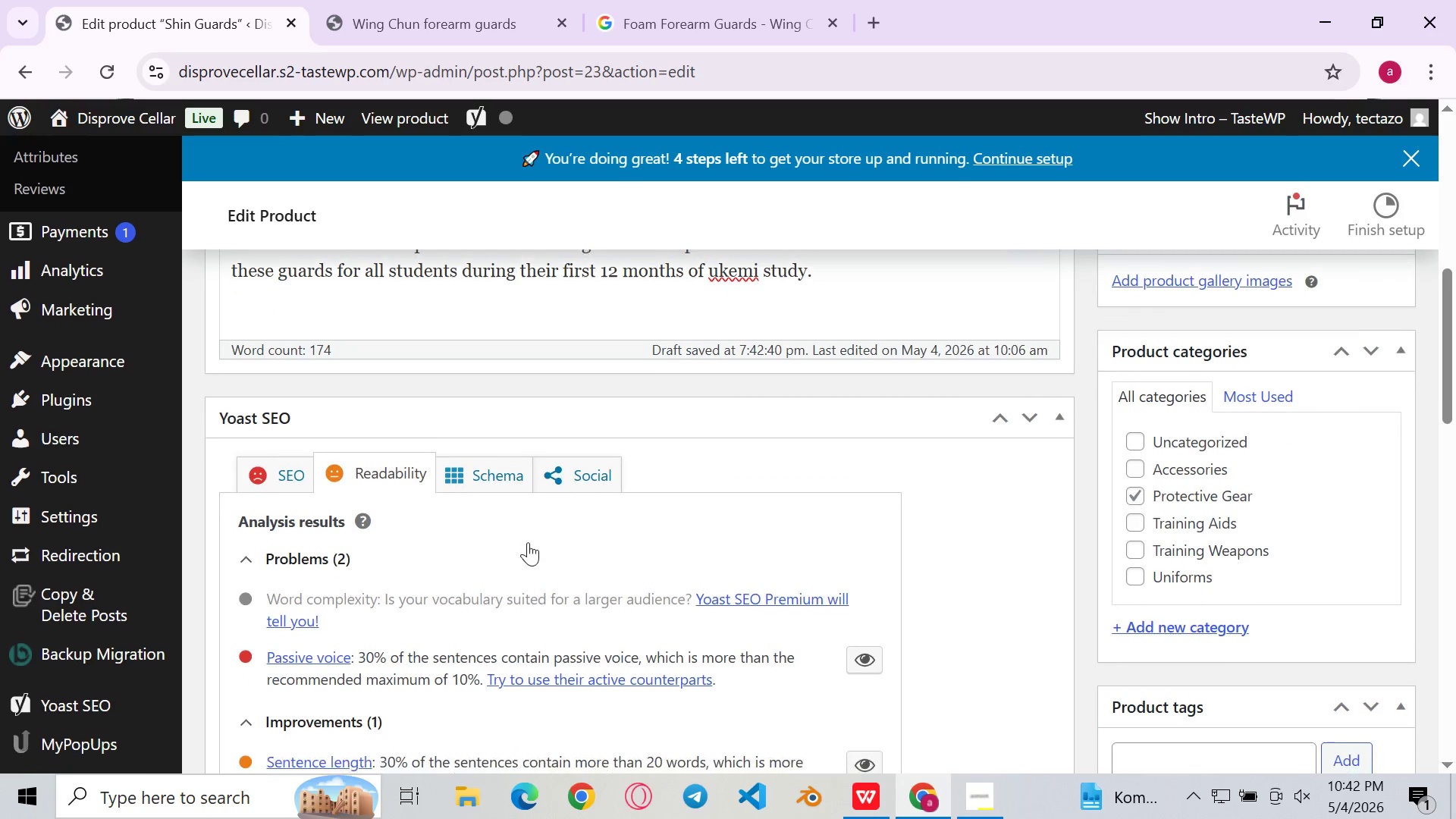 
wait(7.78)
 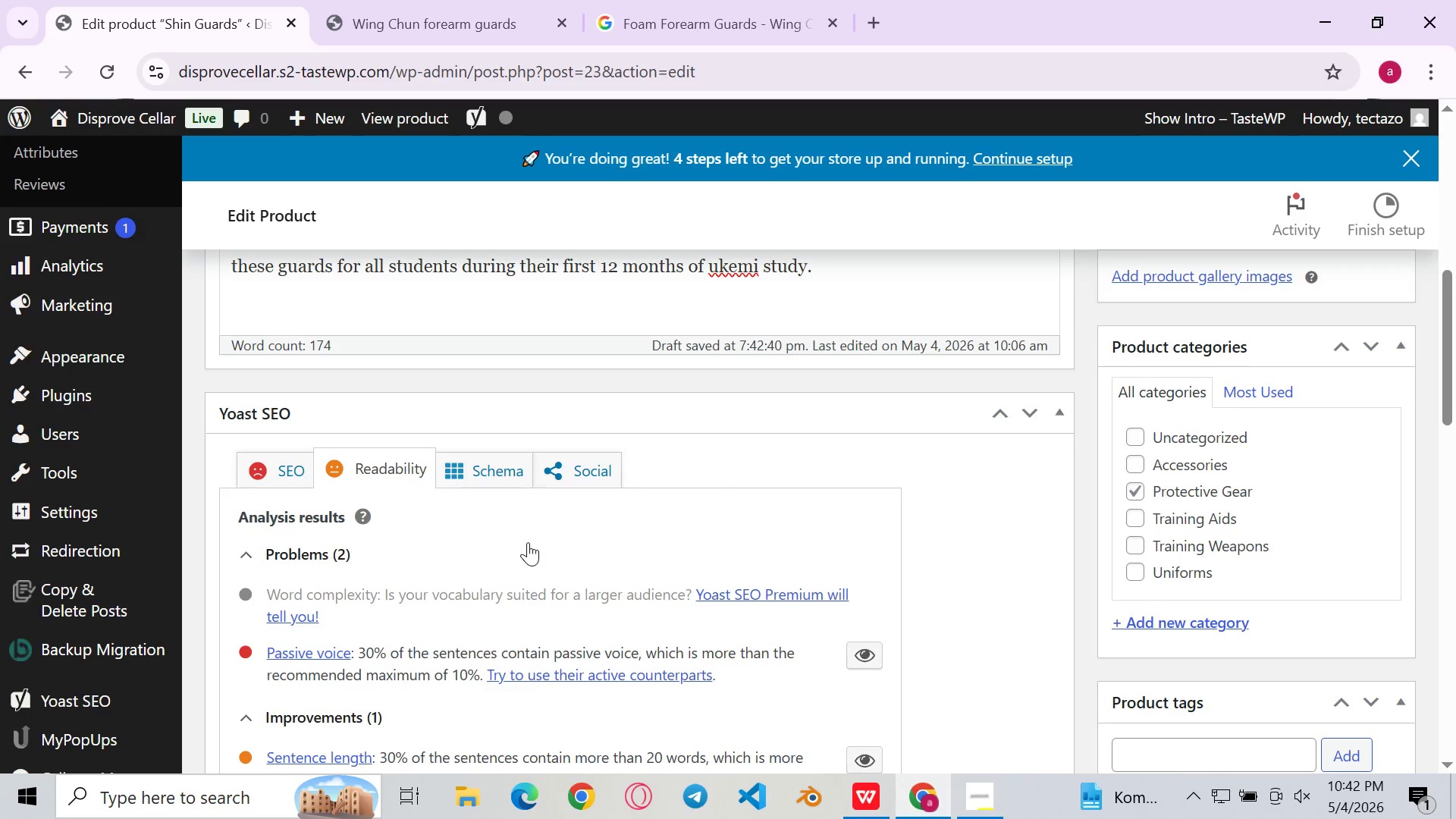 
left_click([605, 516])